 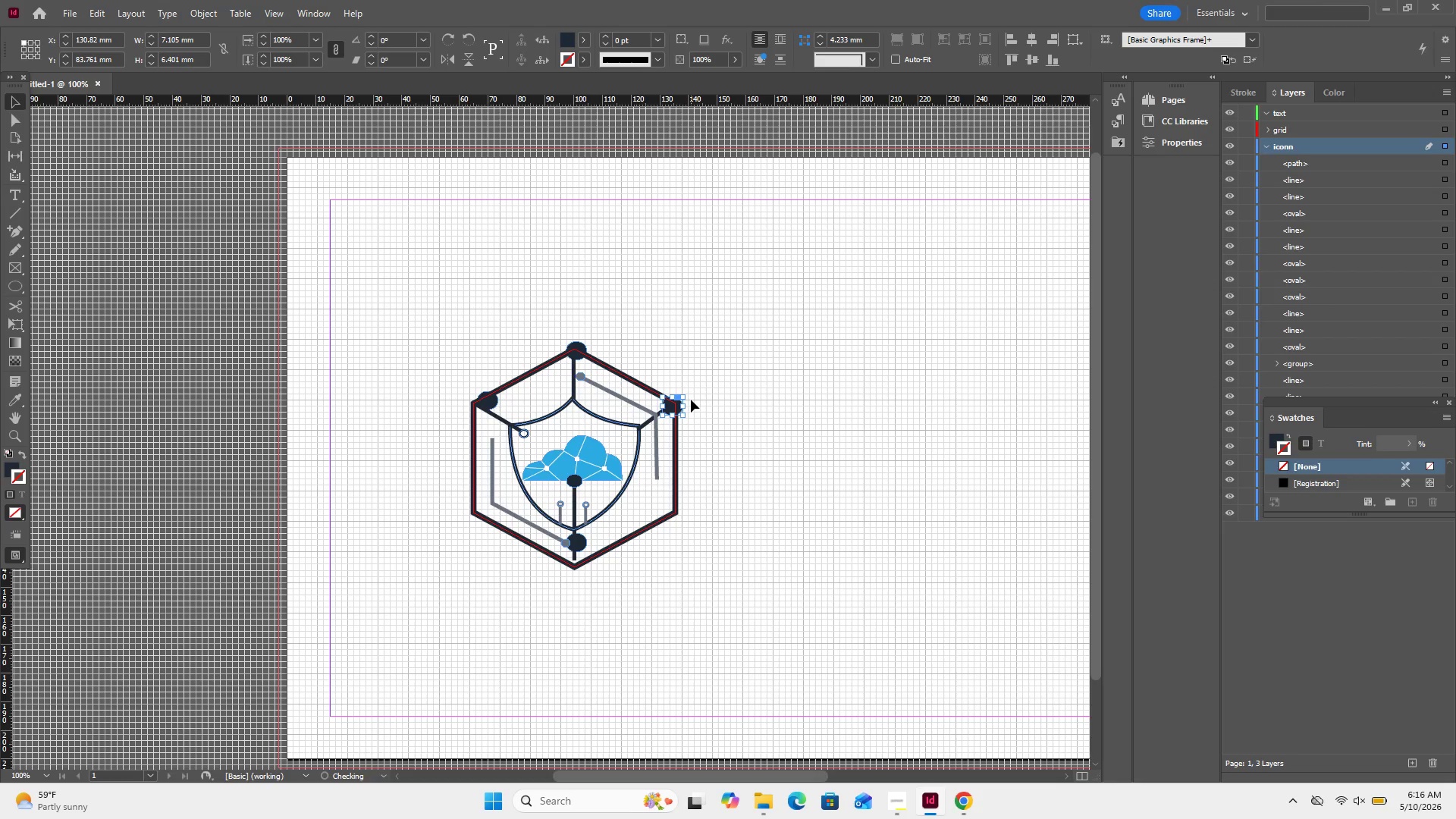 
key(ArrowUp)
 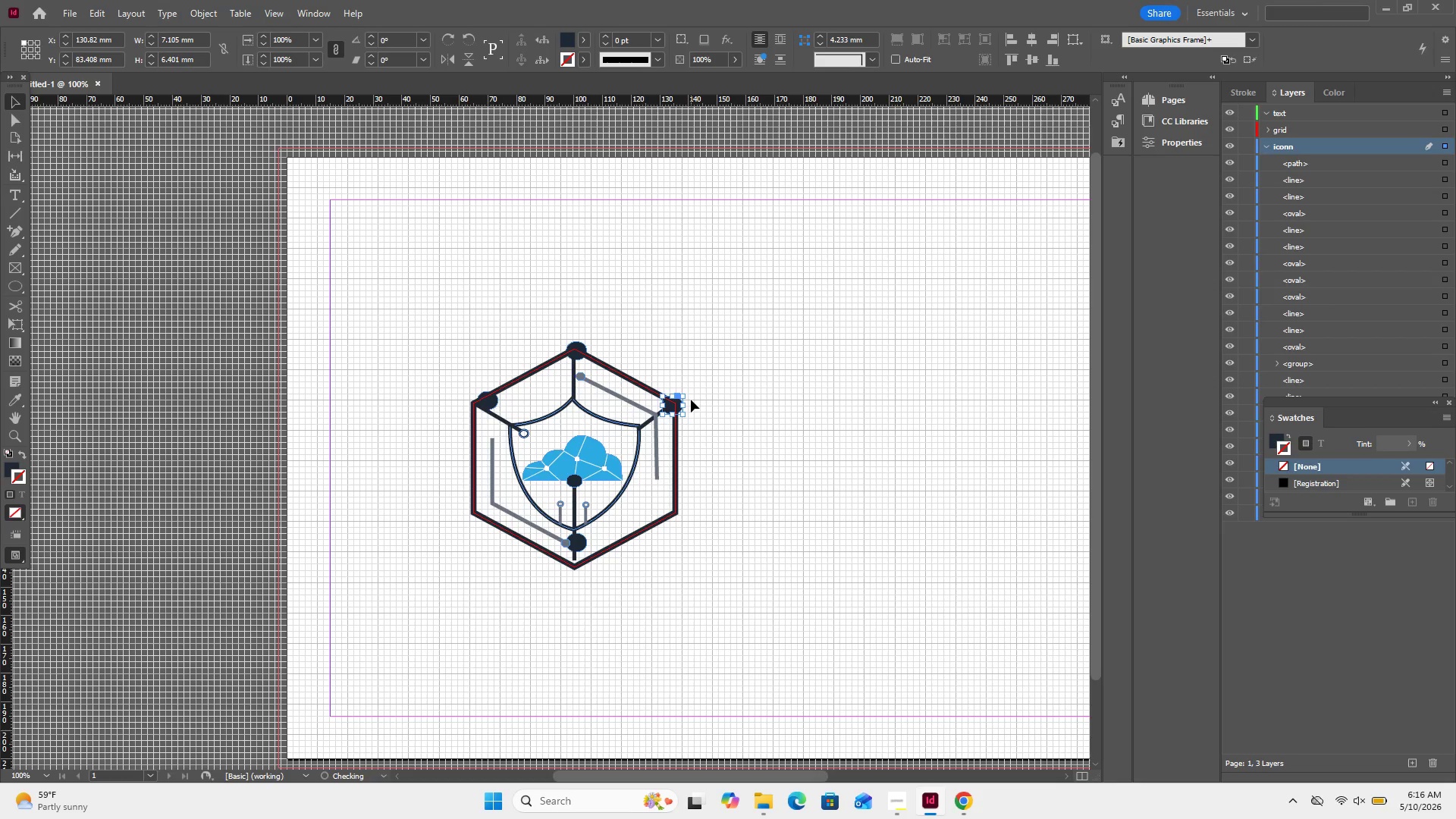 
key(ArrowUp)
 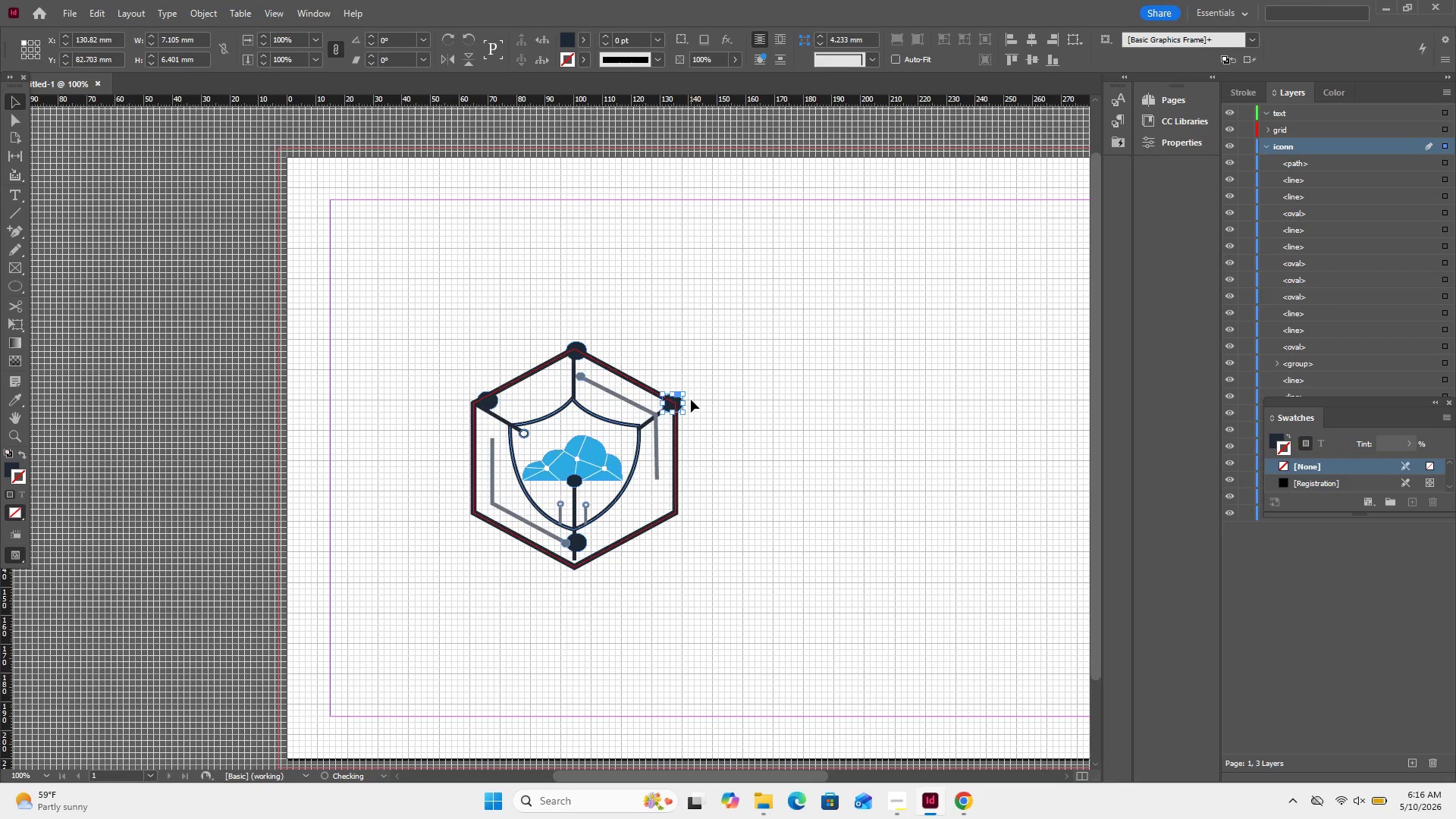 
key(ArrowUp)
 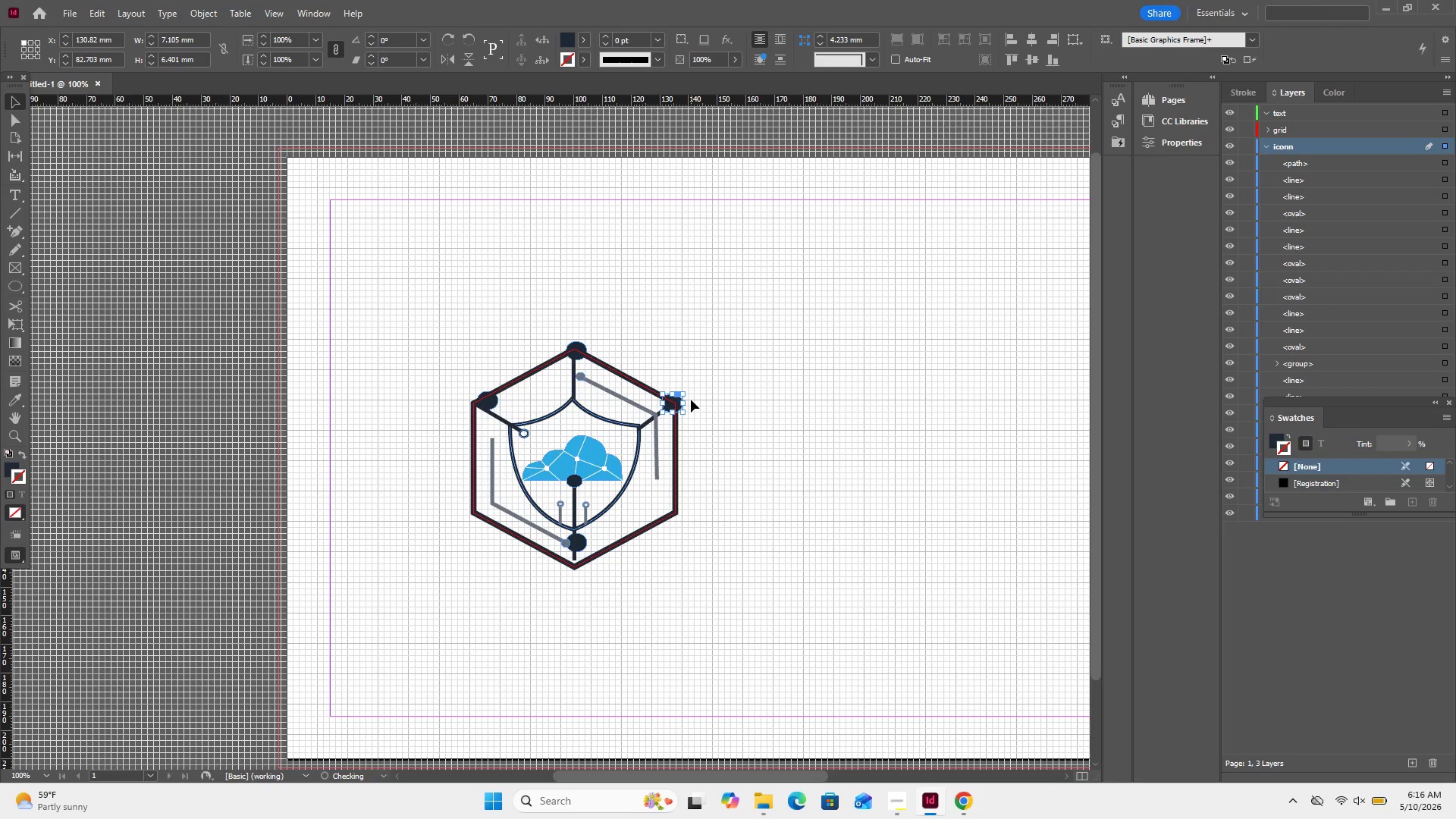 
key(ArrowUp)
 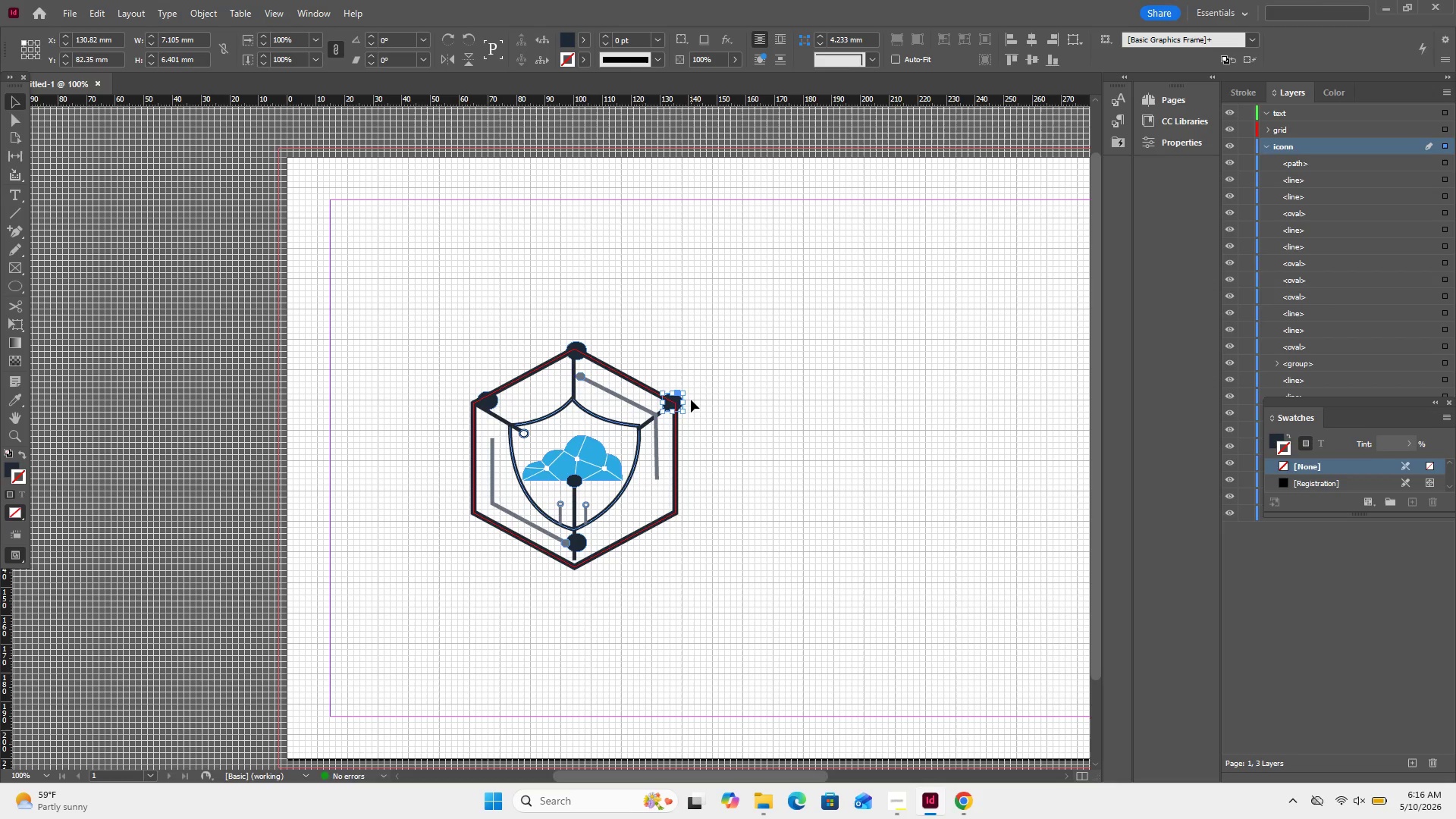 
key(ArrowDown)
 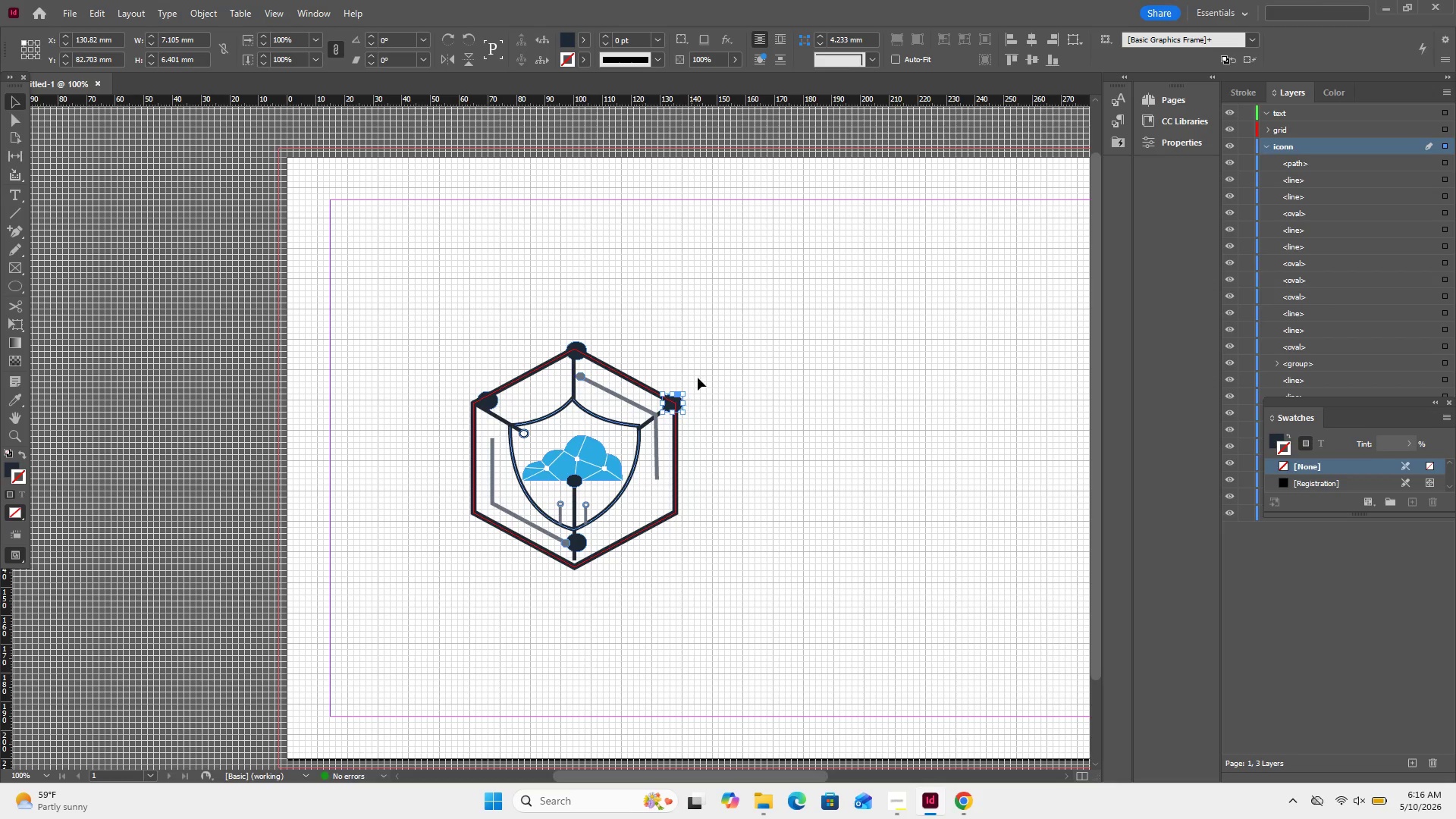 
left_click([698, 359])
 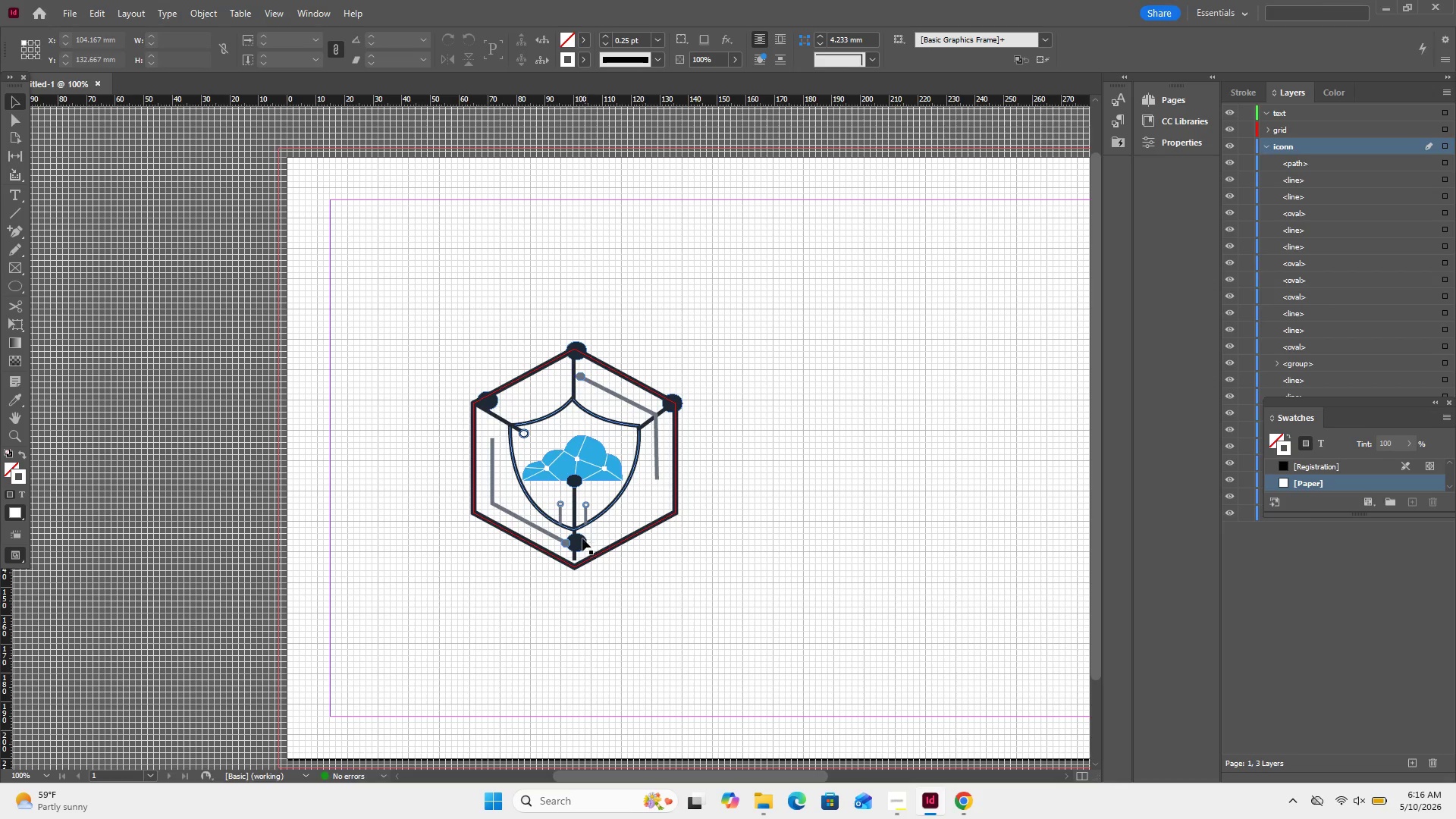 
left_click([581, 540])
 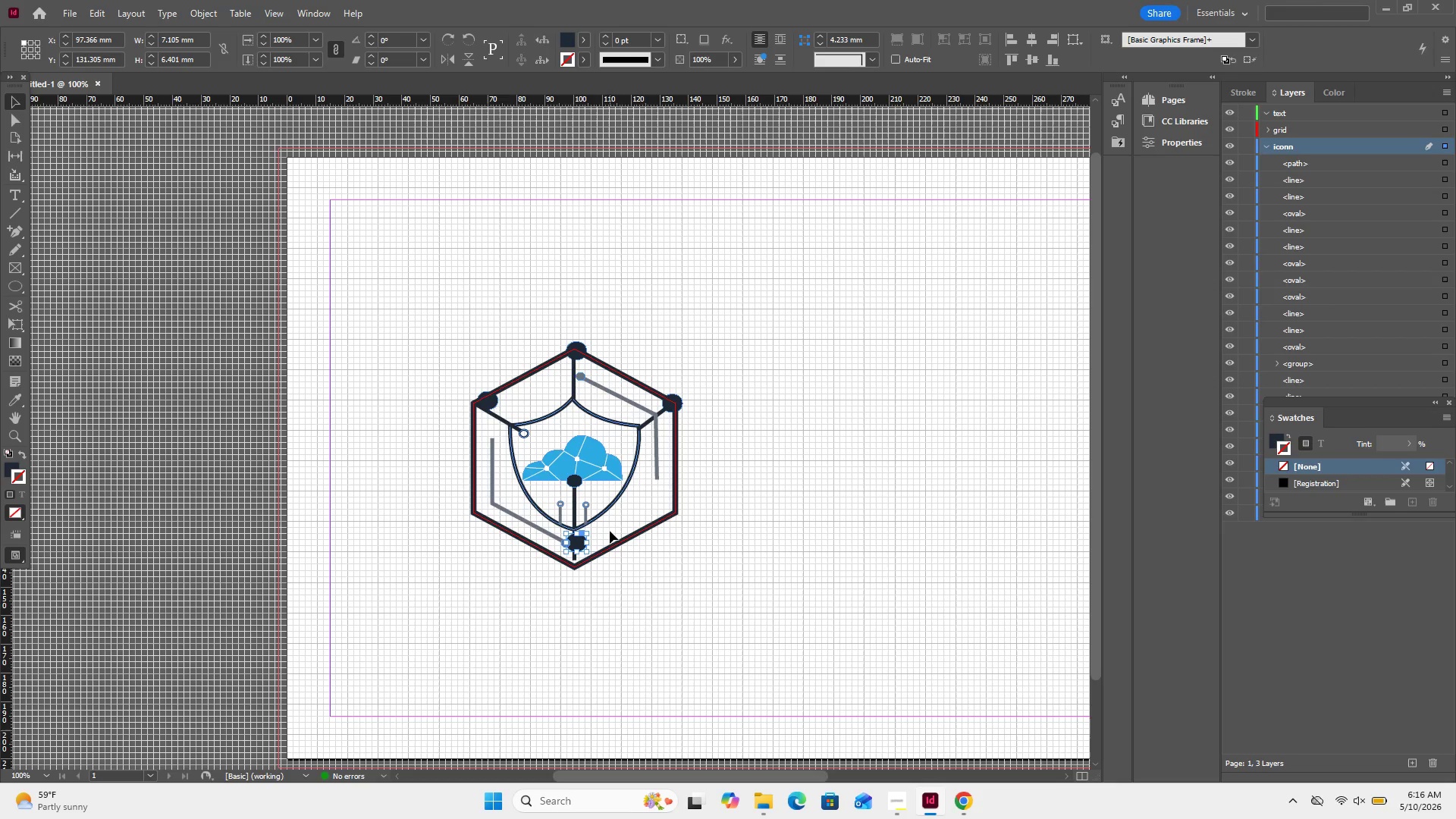 
hold_key(key=ArrowDown, duration=0.81)
 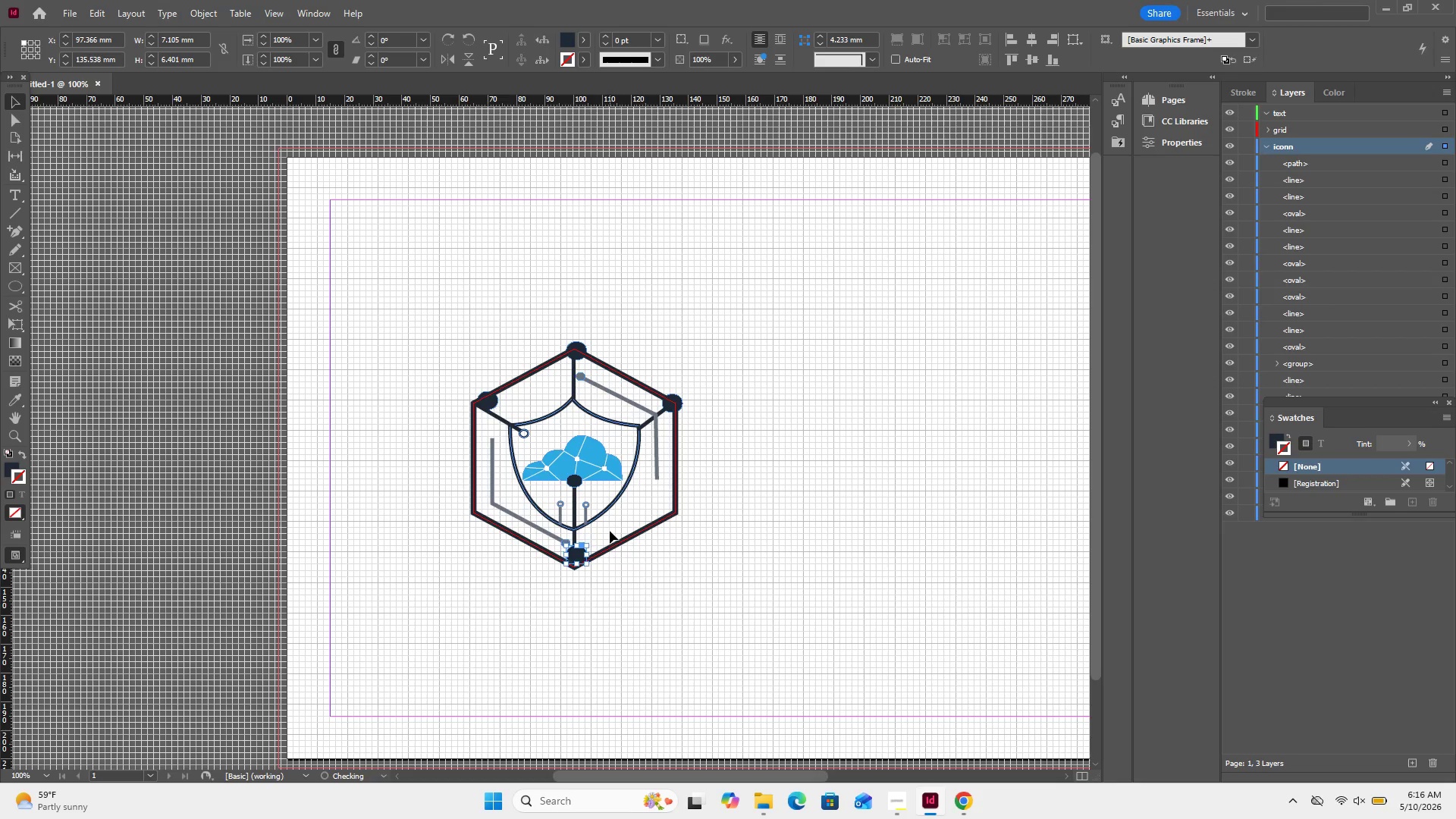 
hold_key(key=ArrowDown, duration=0.55)
 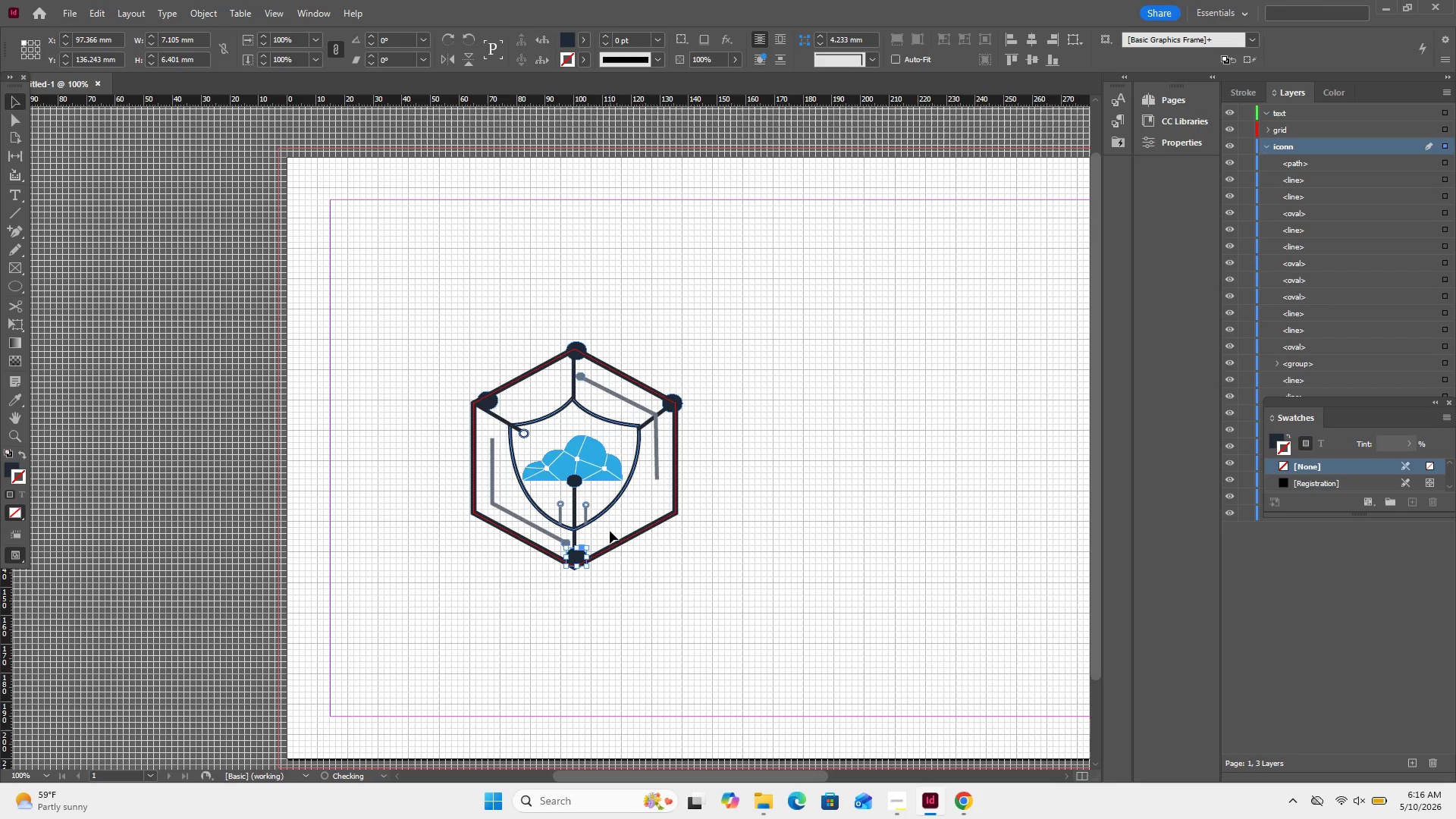 
key(ArrowDown)
 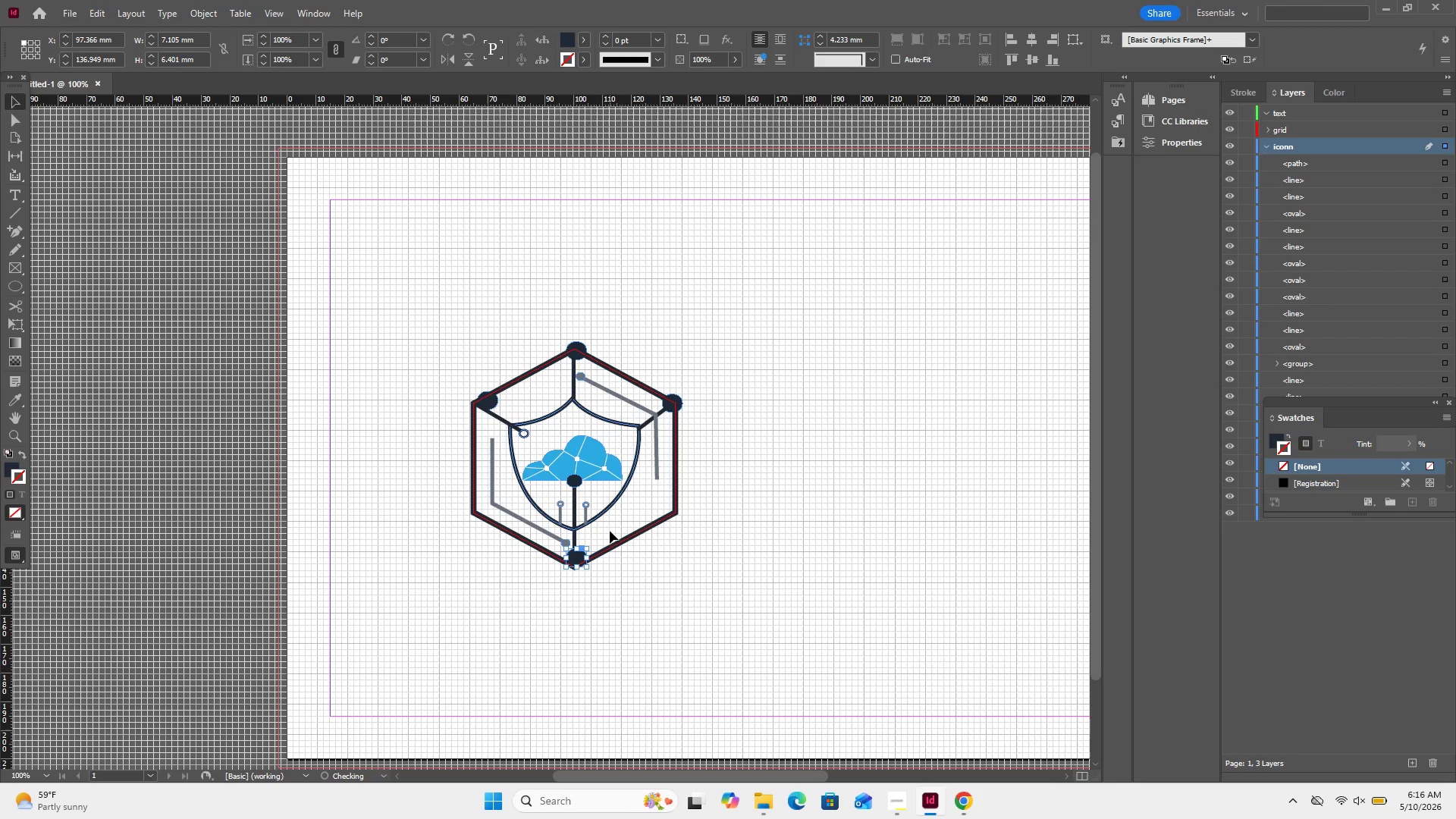 
hold_key(key=ArrowDown, duration=0.55)
 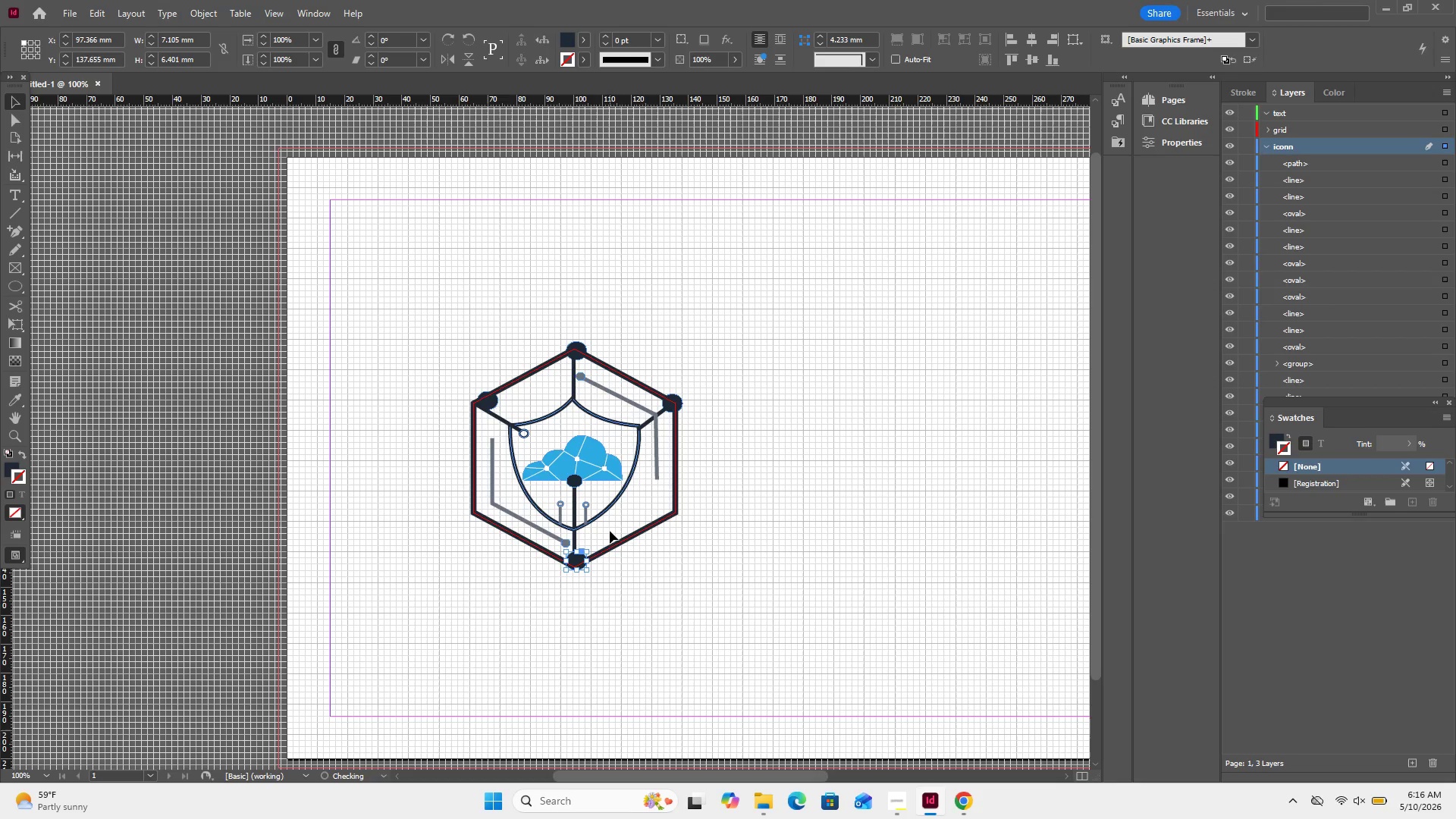 
key(ArrowDown)
 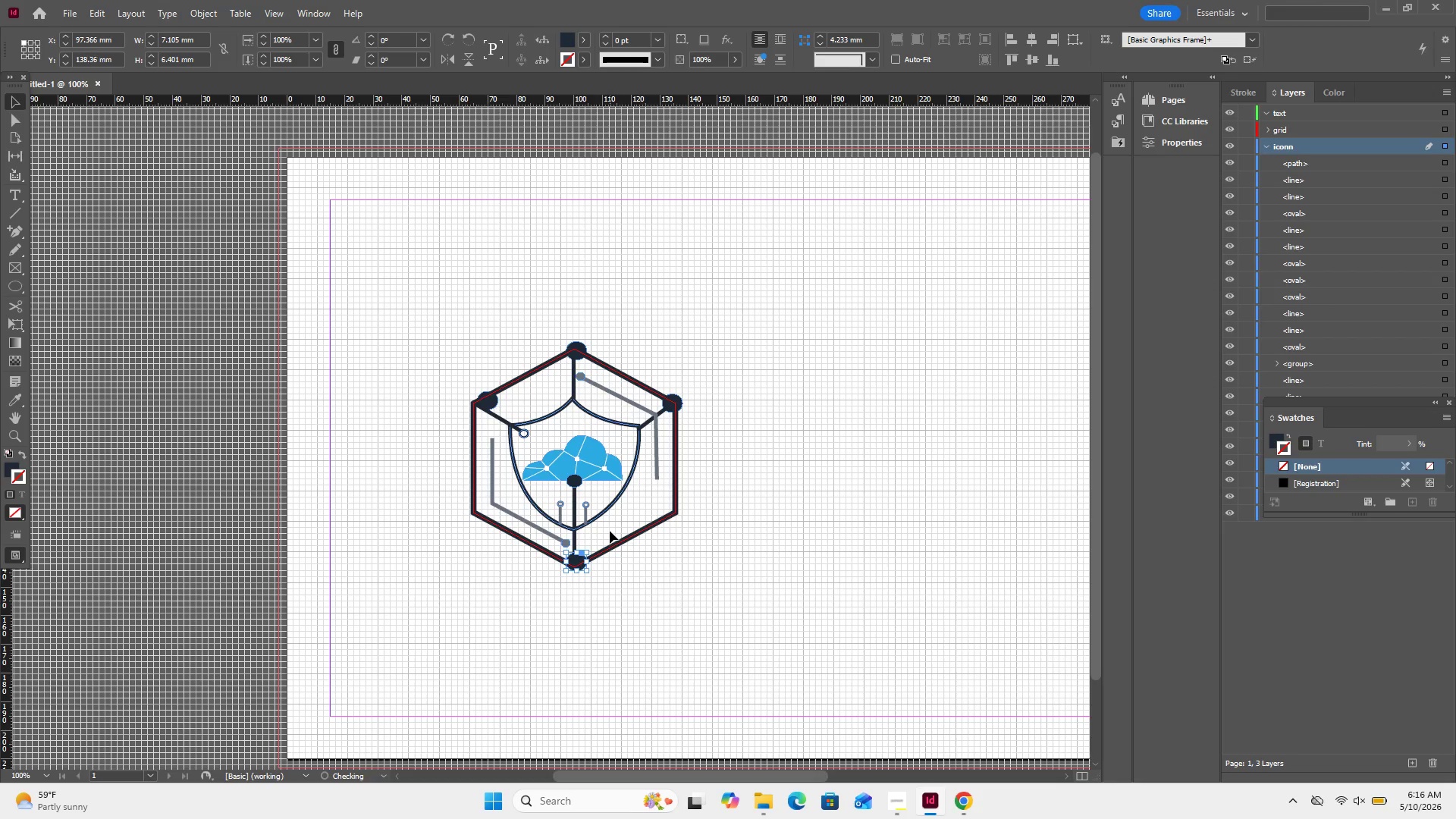 
hold_key(key=ArrowDown, duration=0.48)
 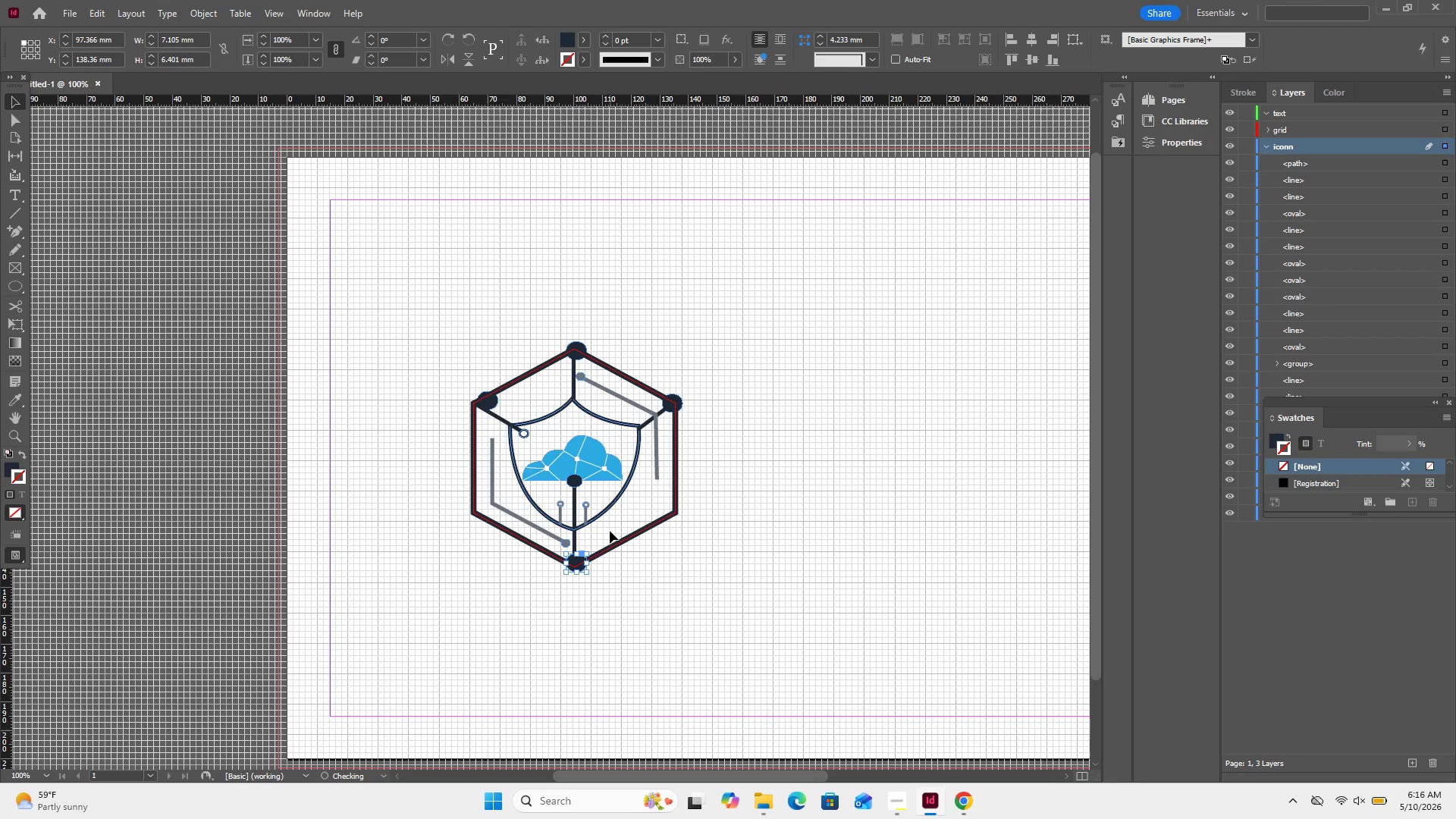 
key(ArrowDown)
 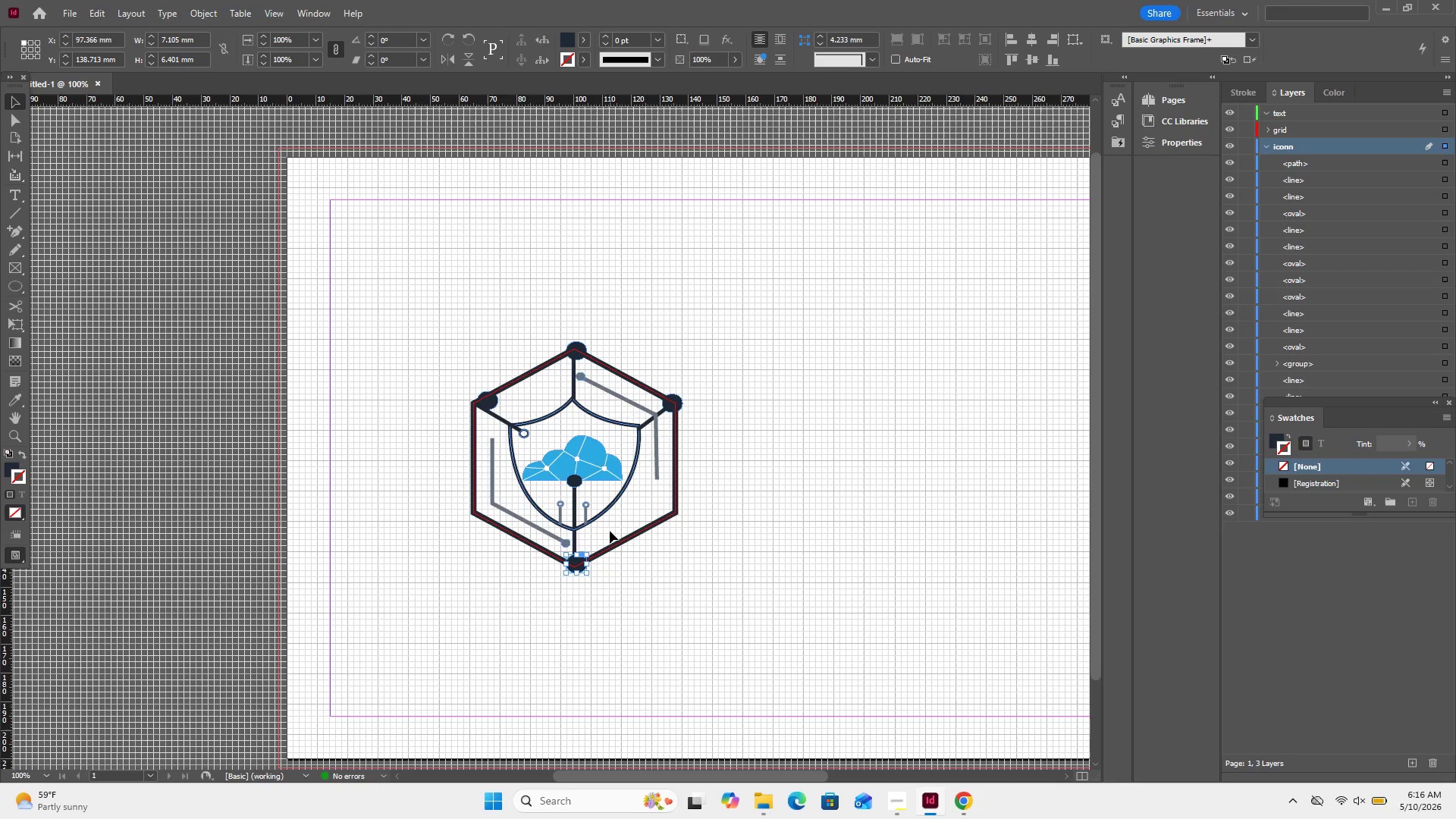 
key(ArrowLeft)
 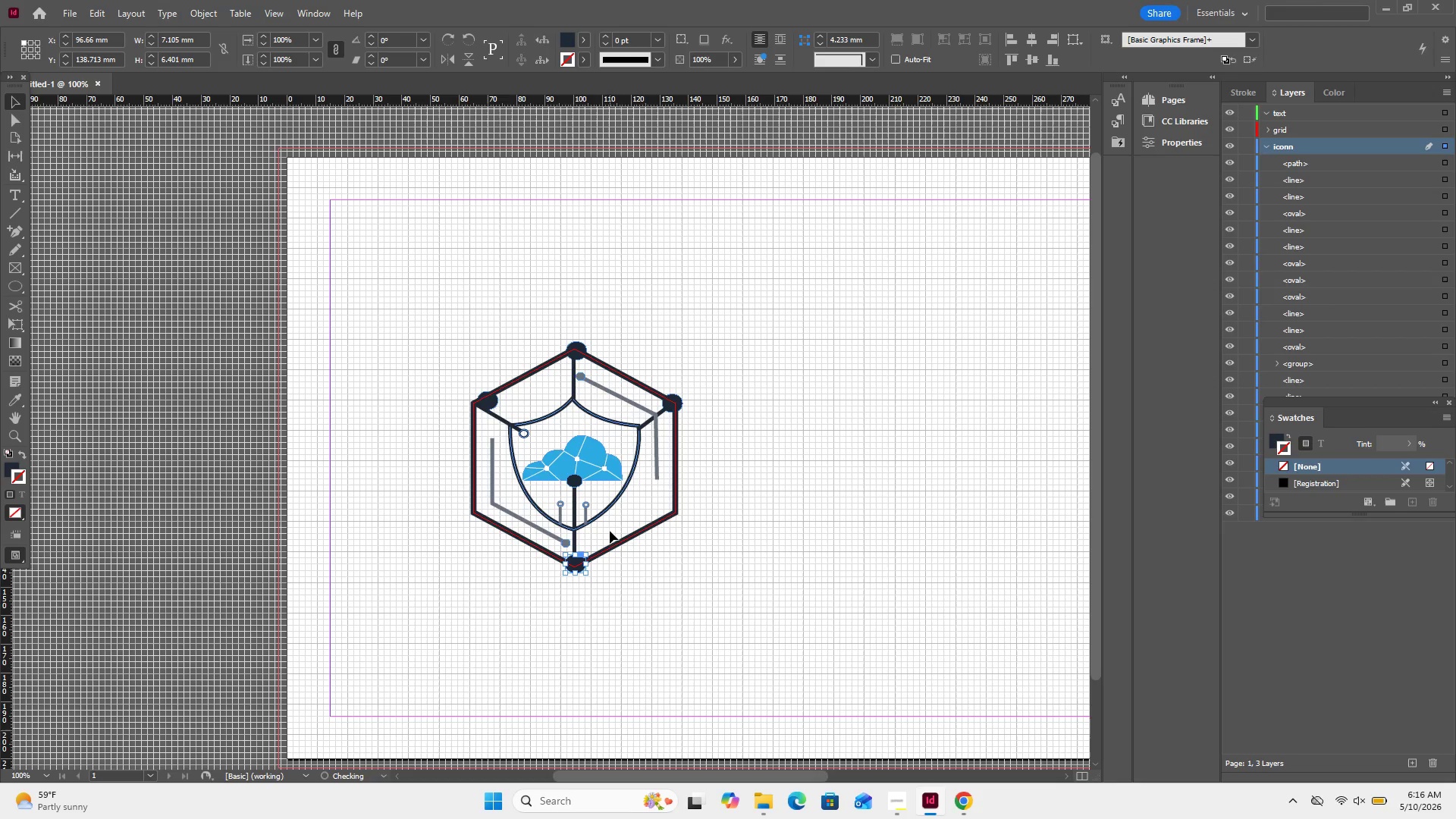 
key(ArrowLeft)
 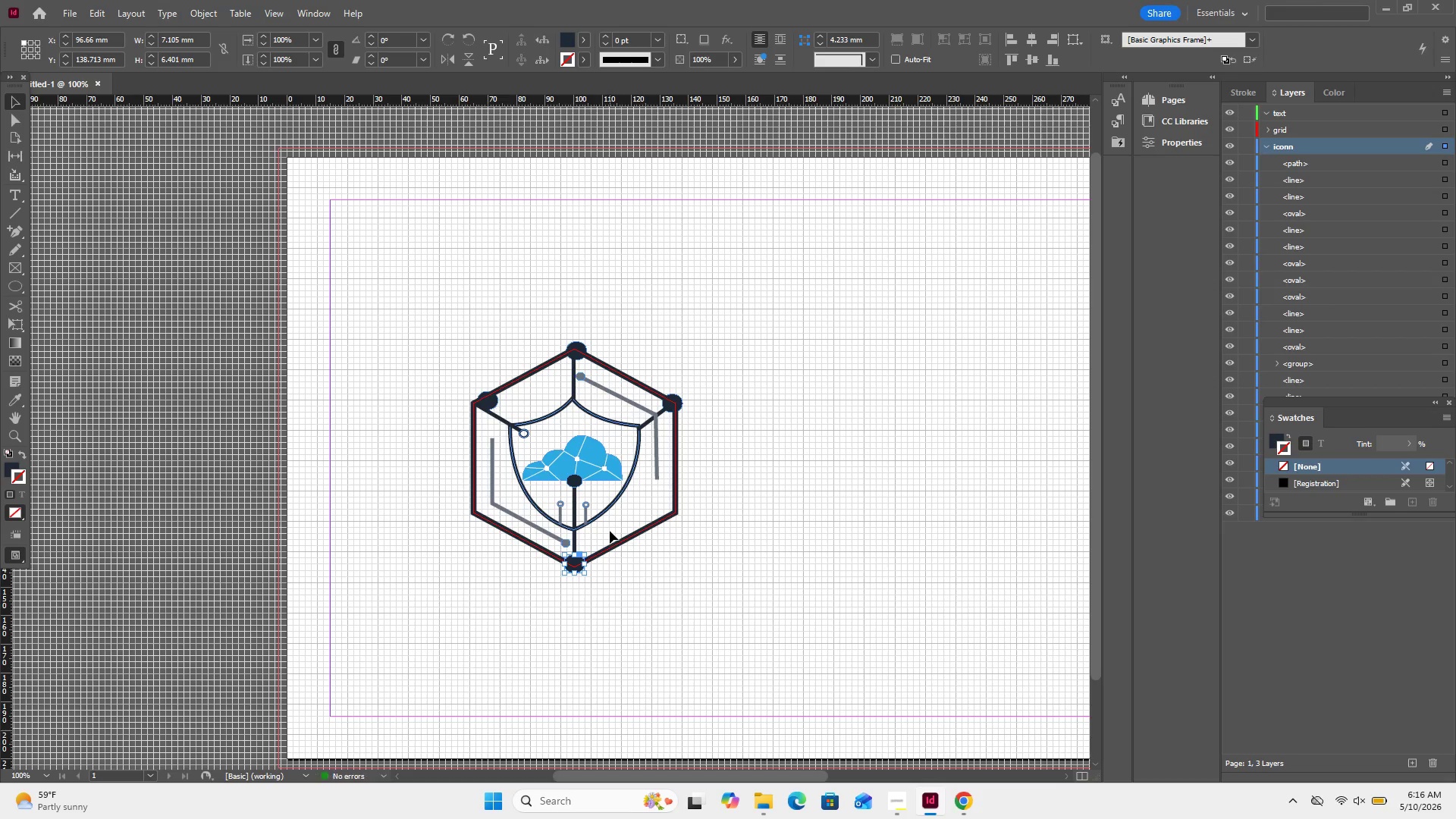 
key(ArrowDown)
 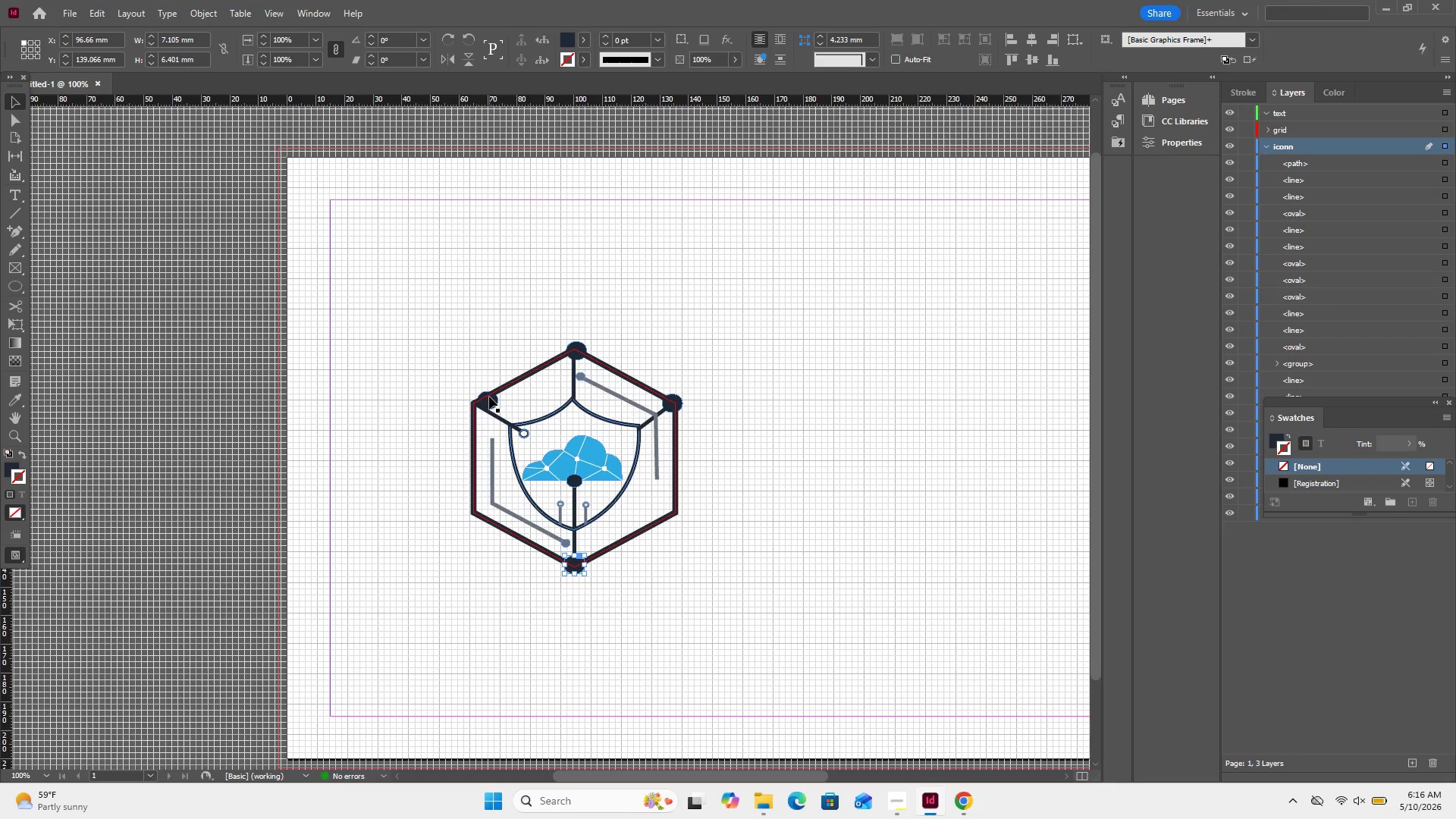 
left_click([494, 400])
 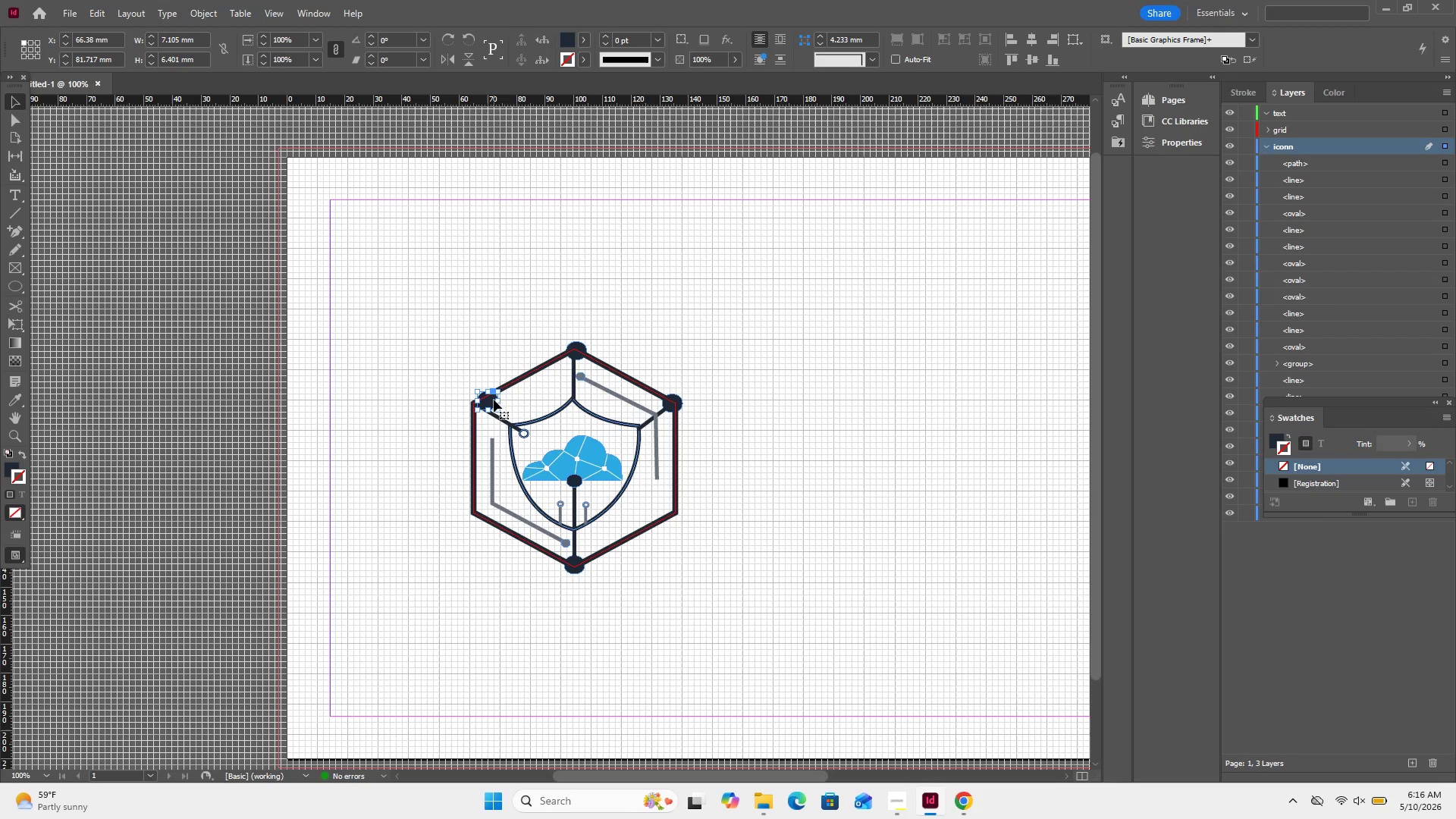 
hold_key(key=ArrowLeft, duration=0.86)
 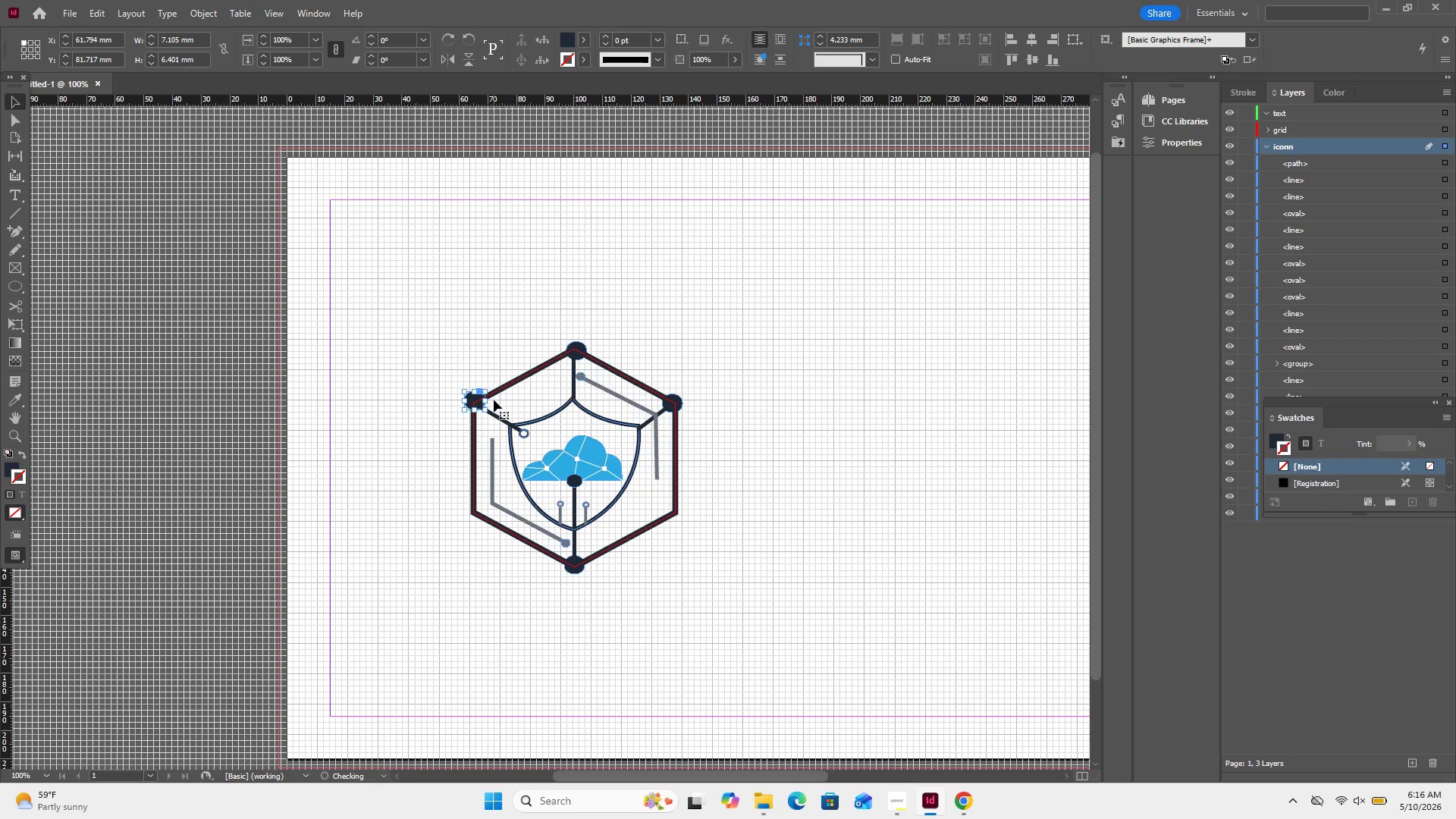 
key(ArrowDown)
 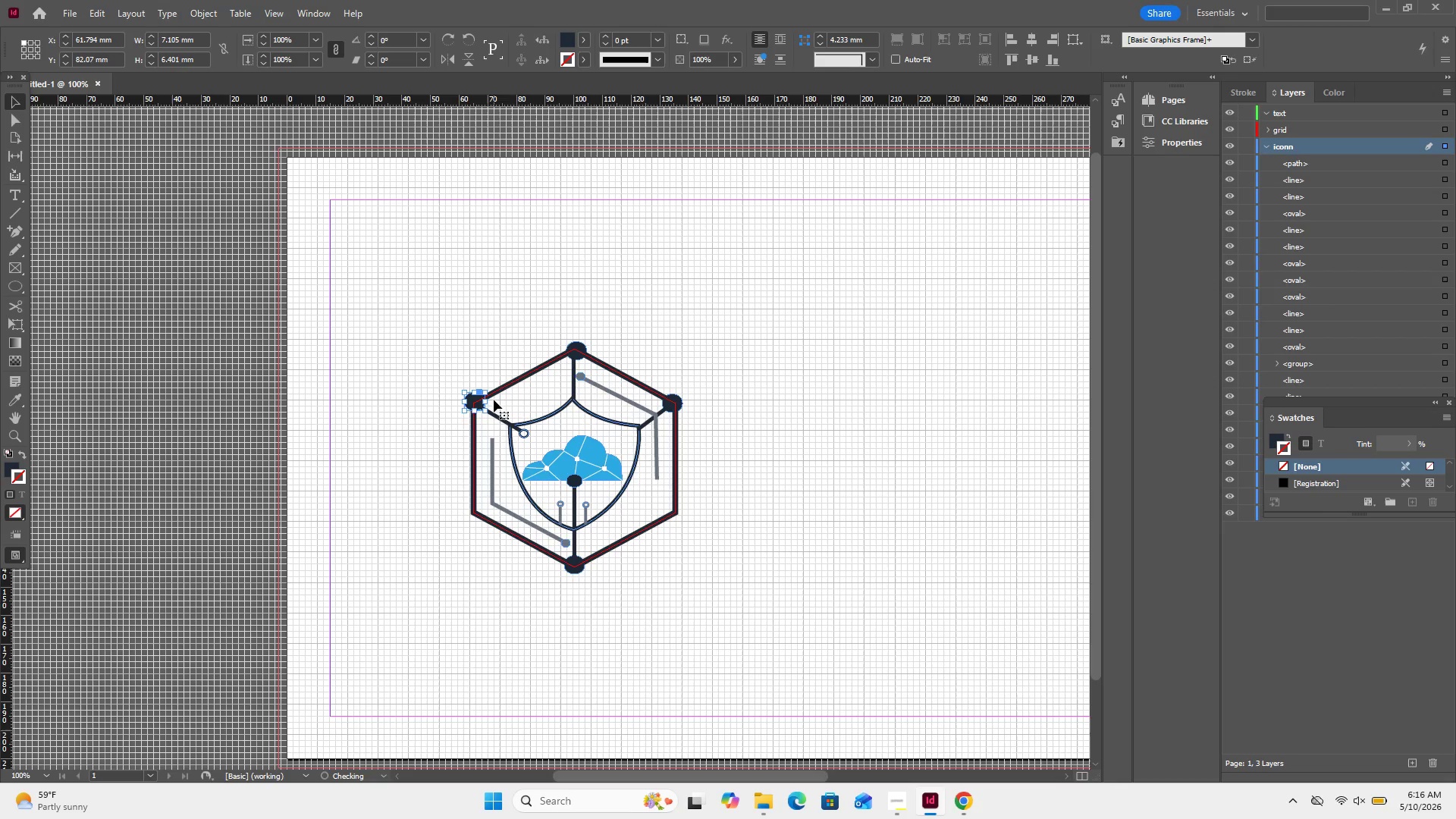 
key(ArrowDown)
 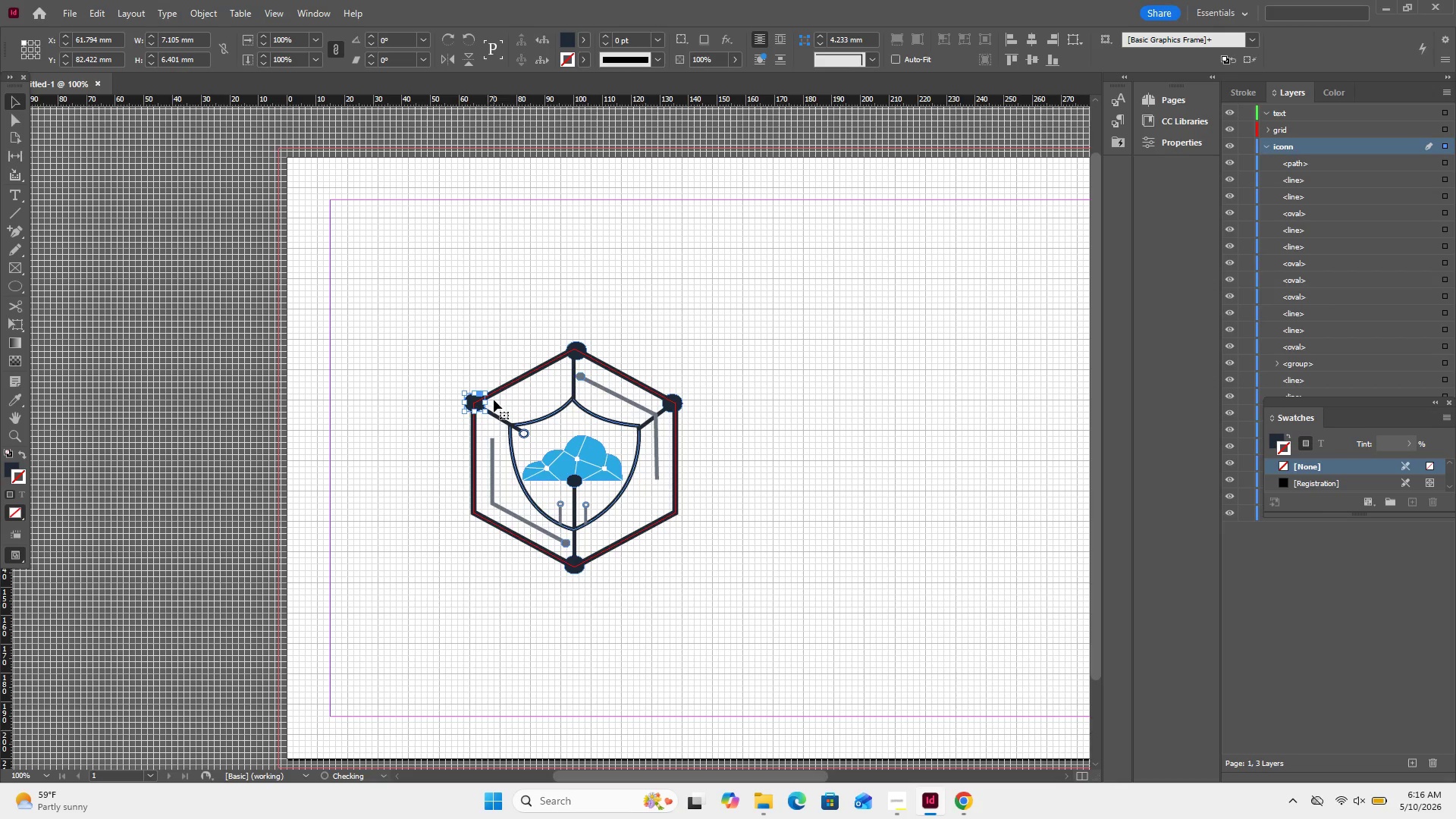 
key(ArrowDown)
 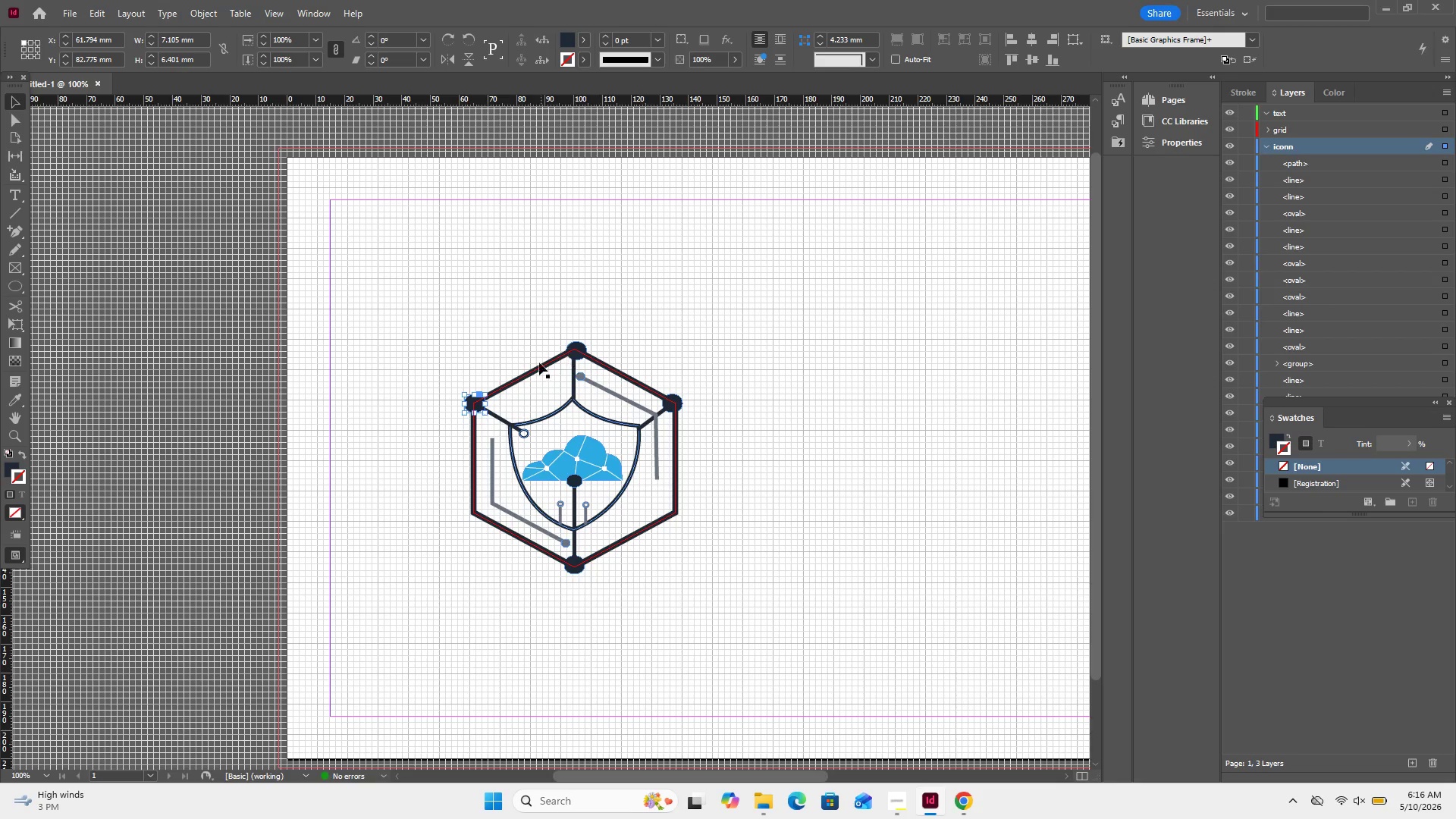 
left_click([579, 344])
 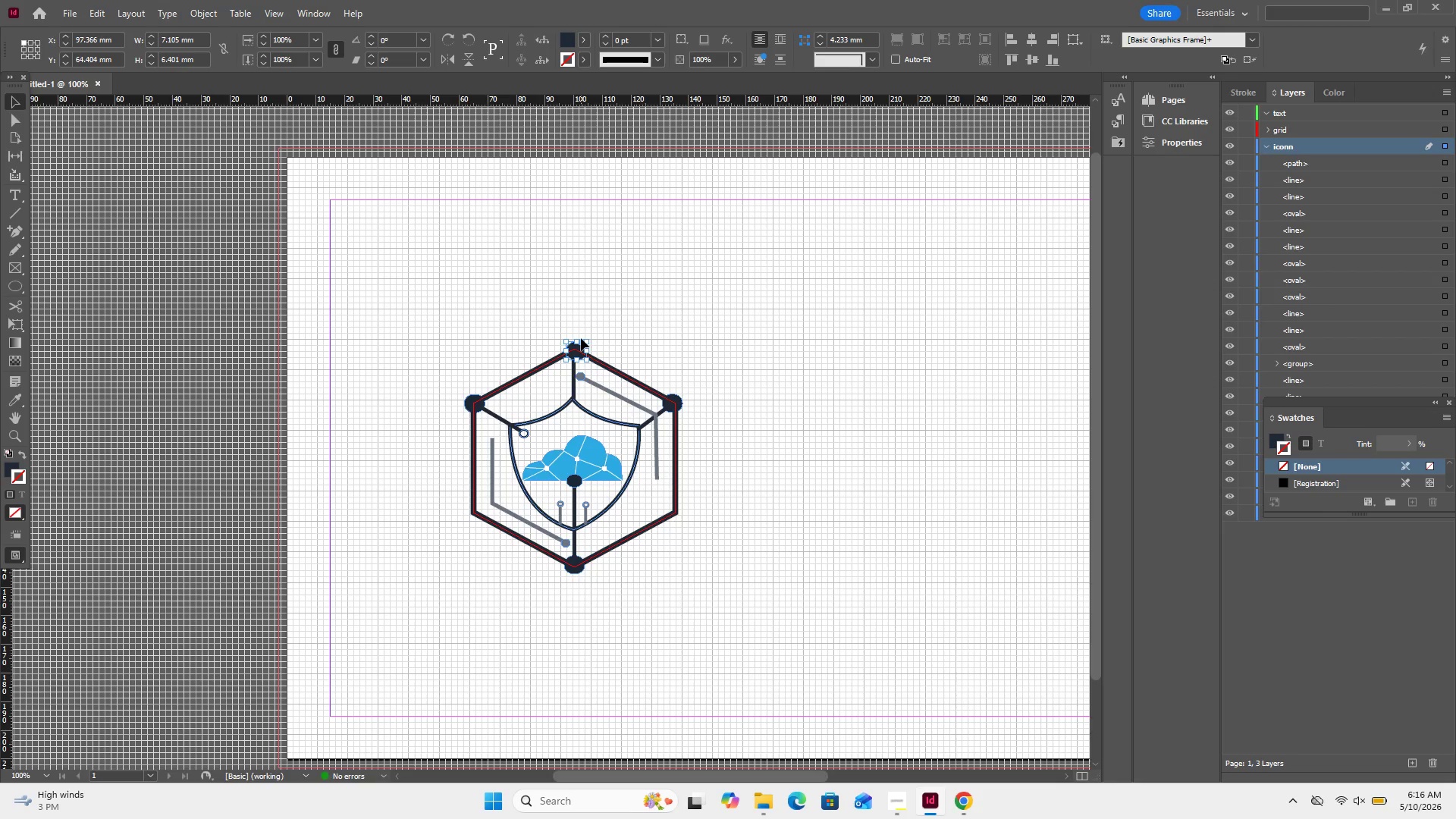 
hold_key(key=ArrowLeft, duration=0.66)
 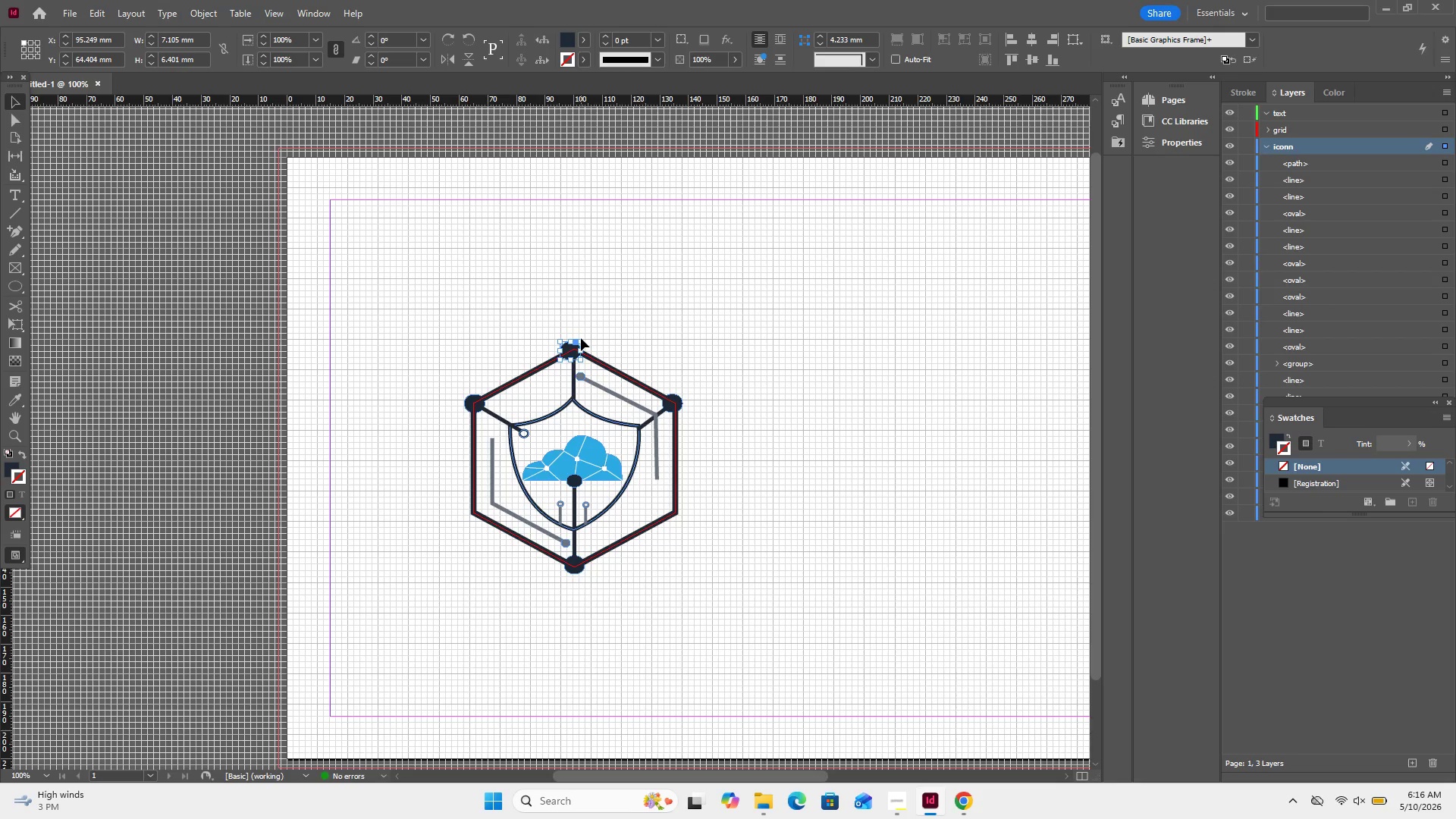 
key(ArrowRight)
 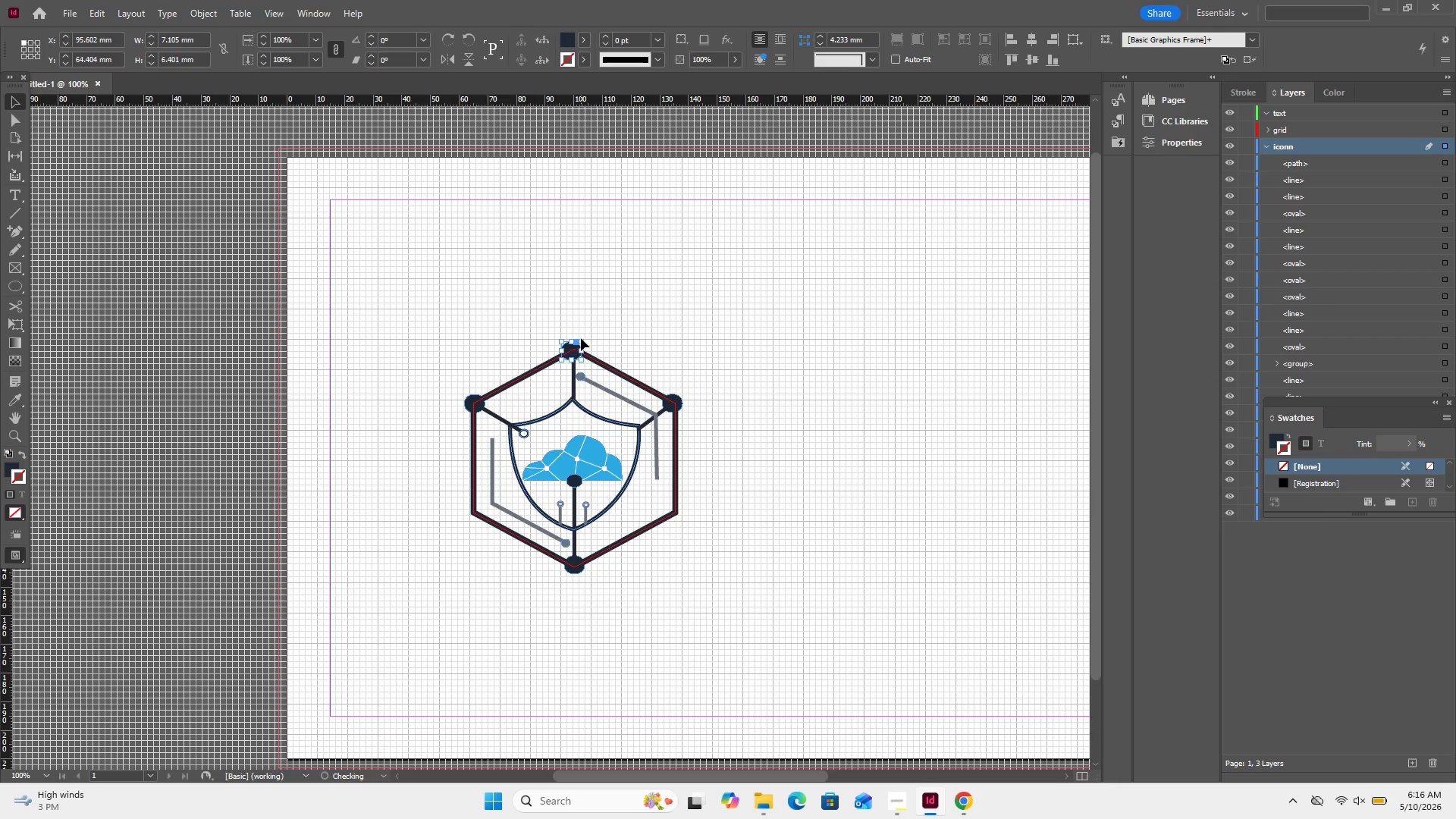 
key(ArrowRight)
 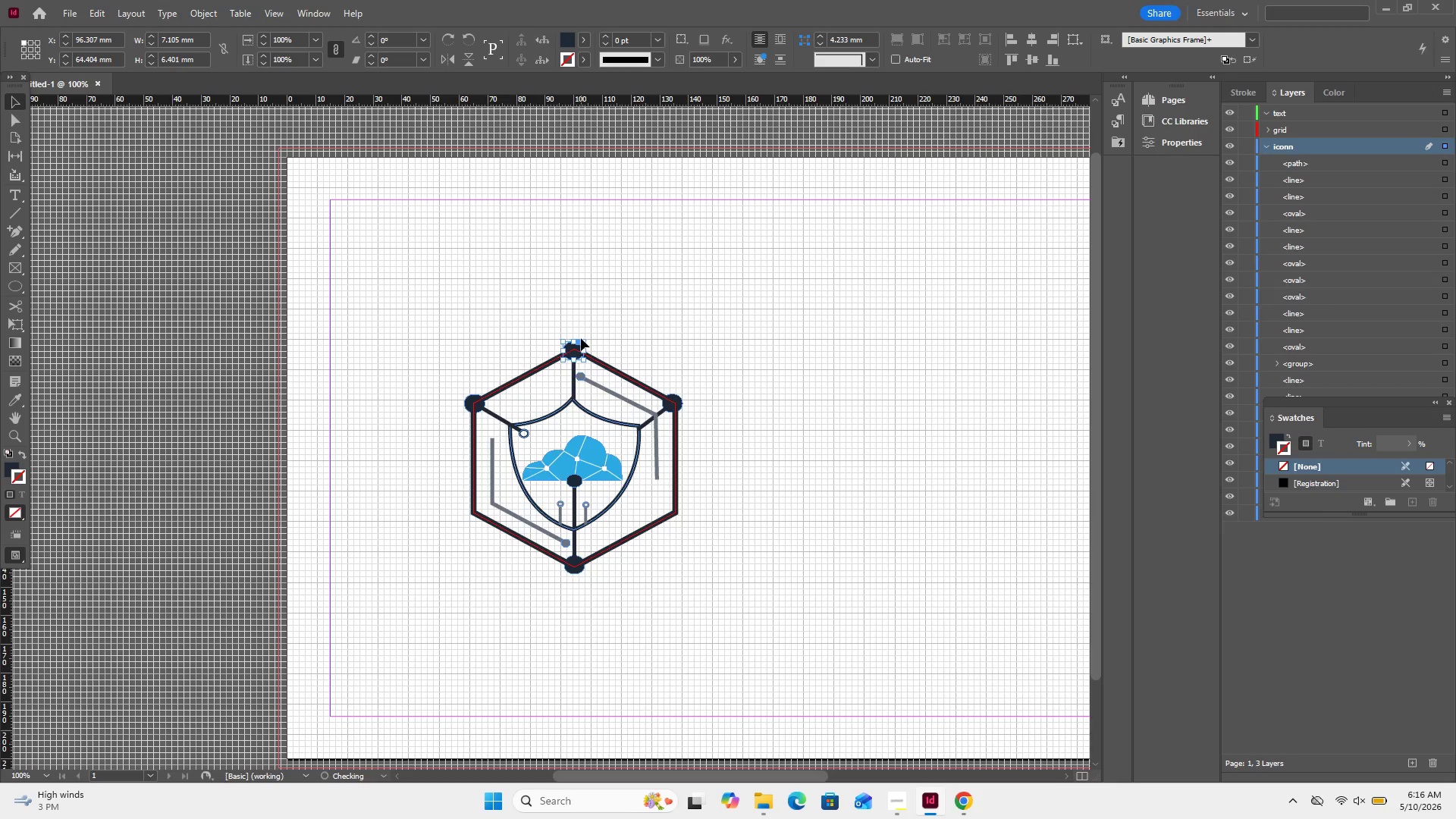 
key(ArrowRight)
 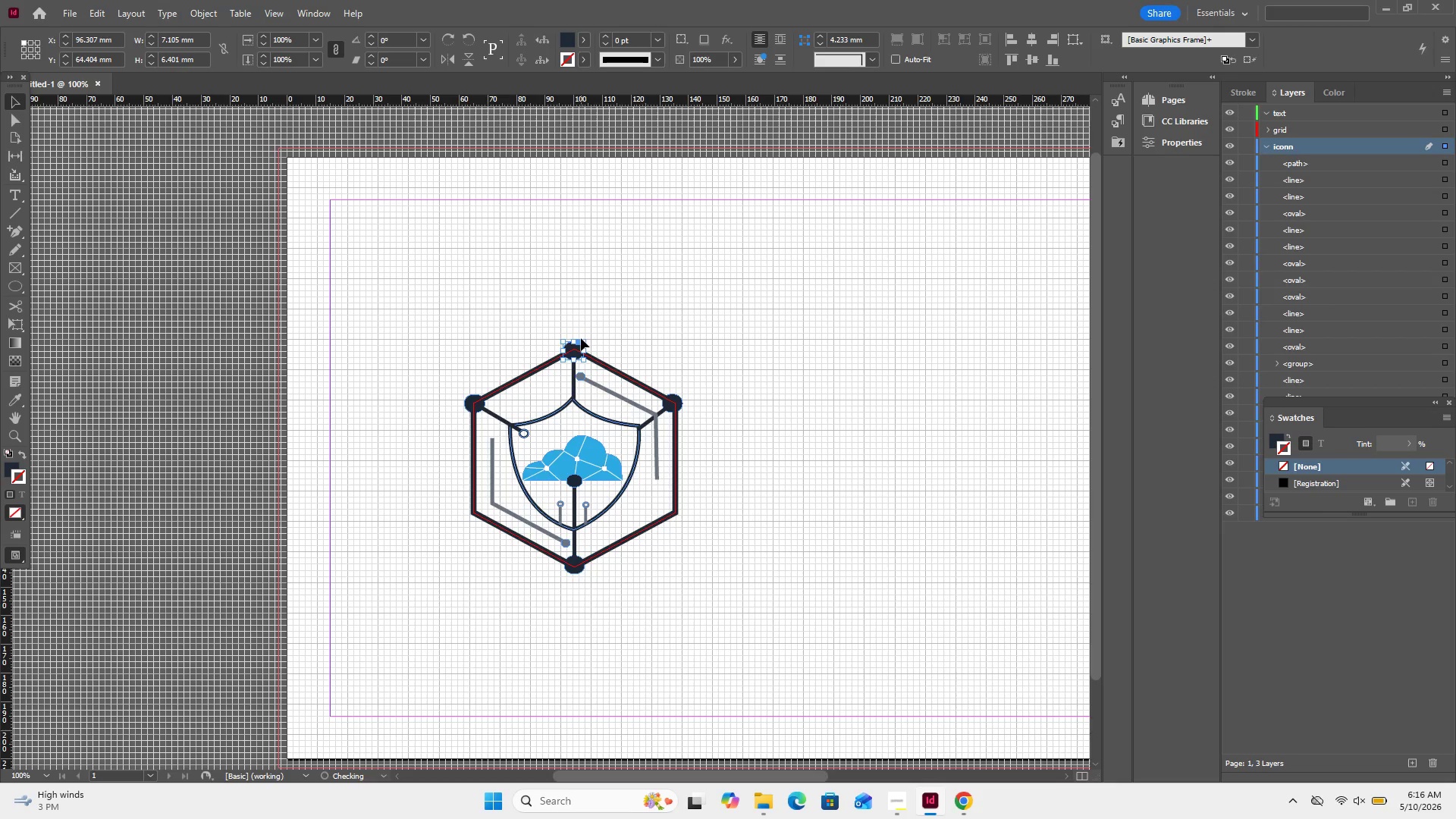 
key(ArrowRight)
 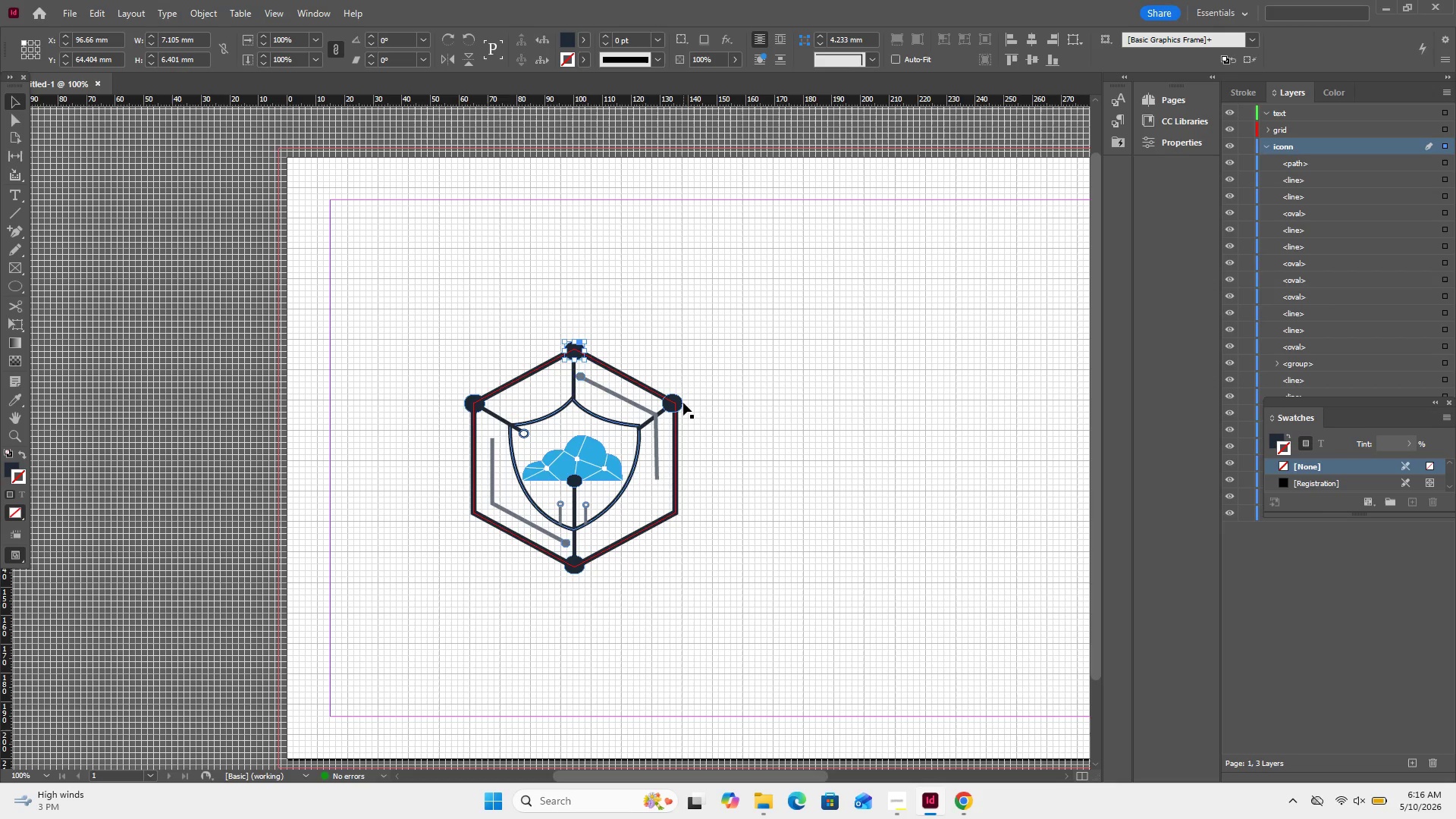 
key(Shift+ShiftRight)
 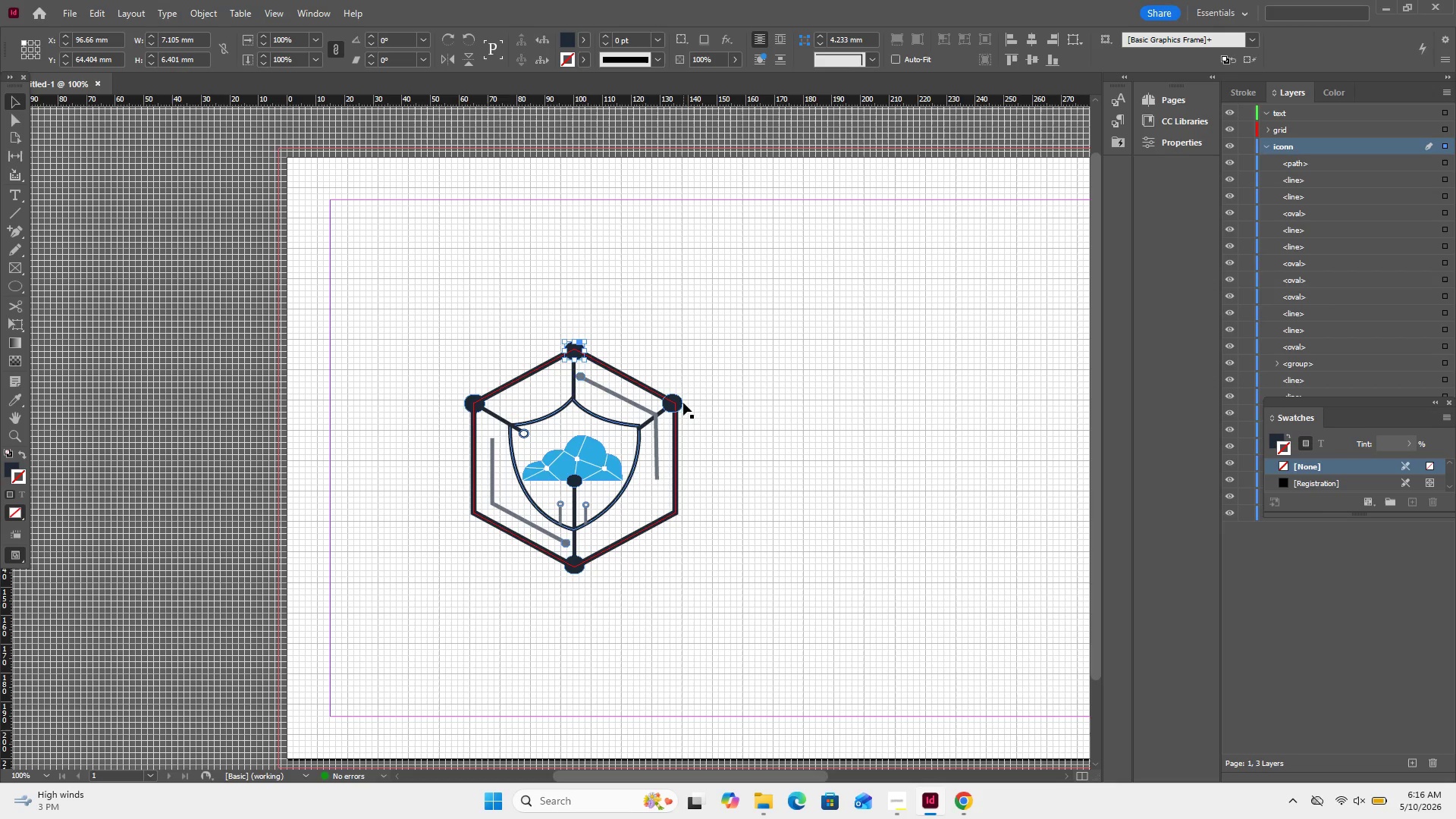 
hold_key(key=ShiftRight, duration=2.78)
left_click([679, 399])
 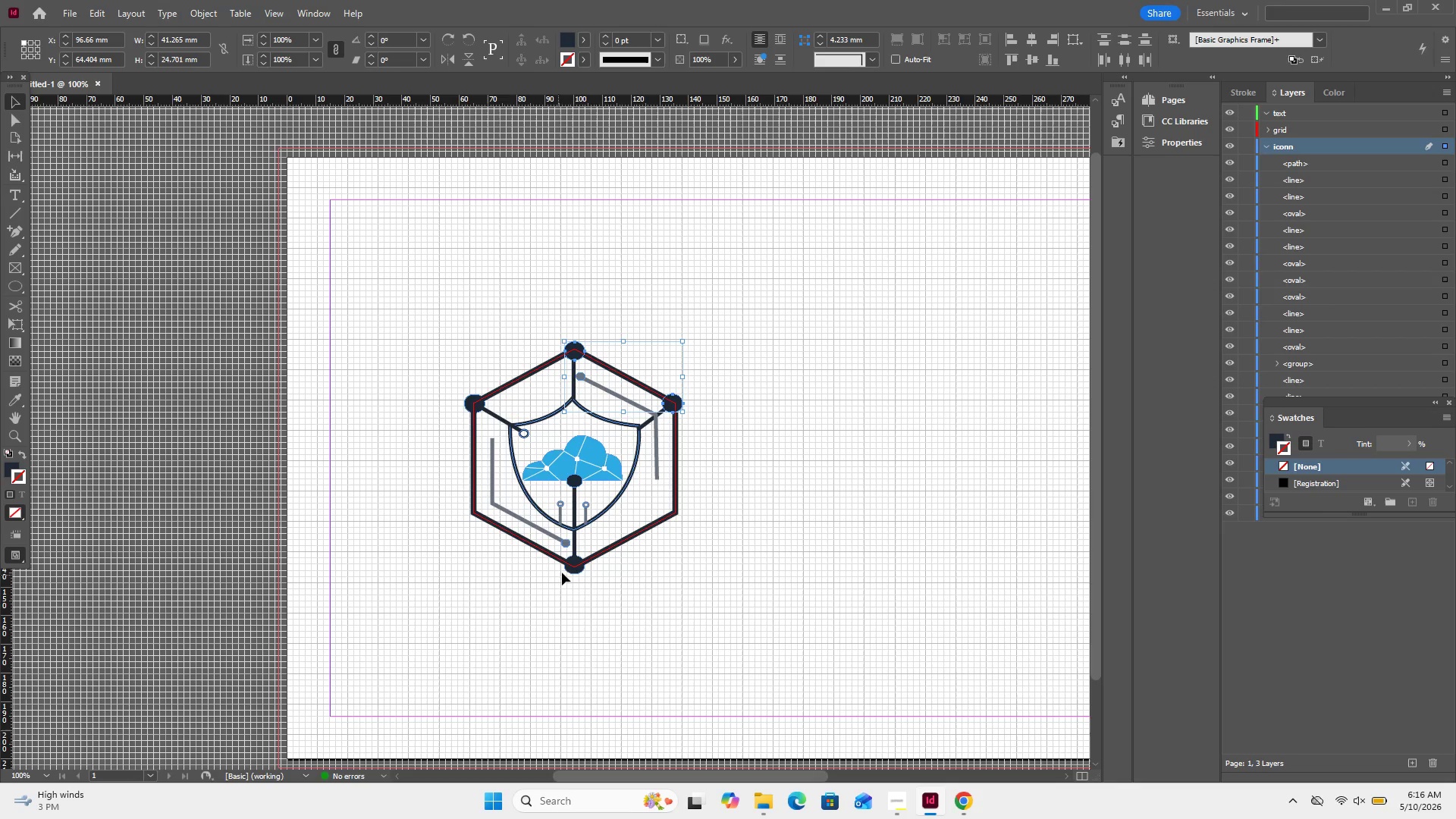 
left_click([570, 569])
 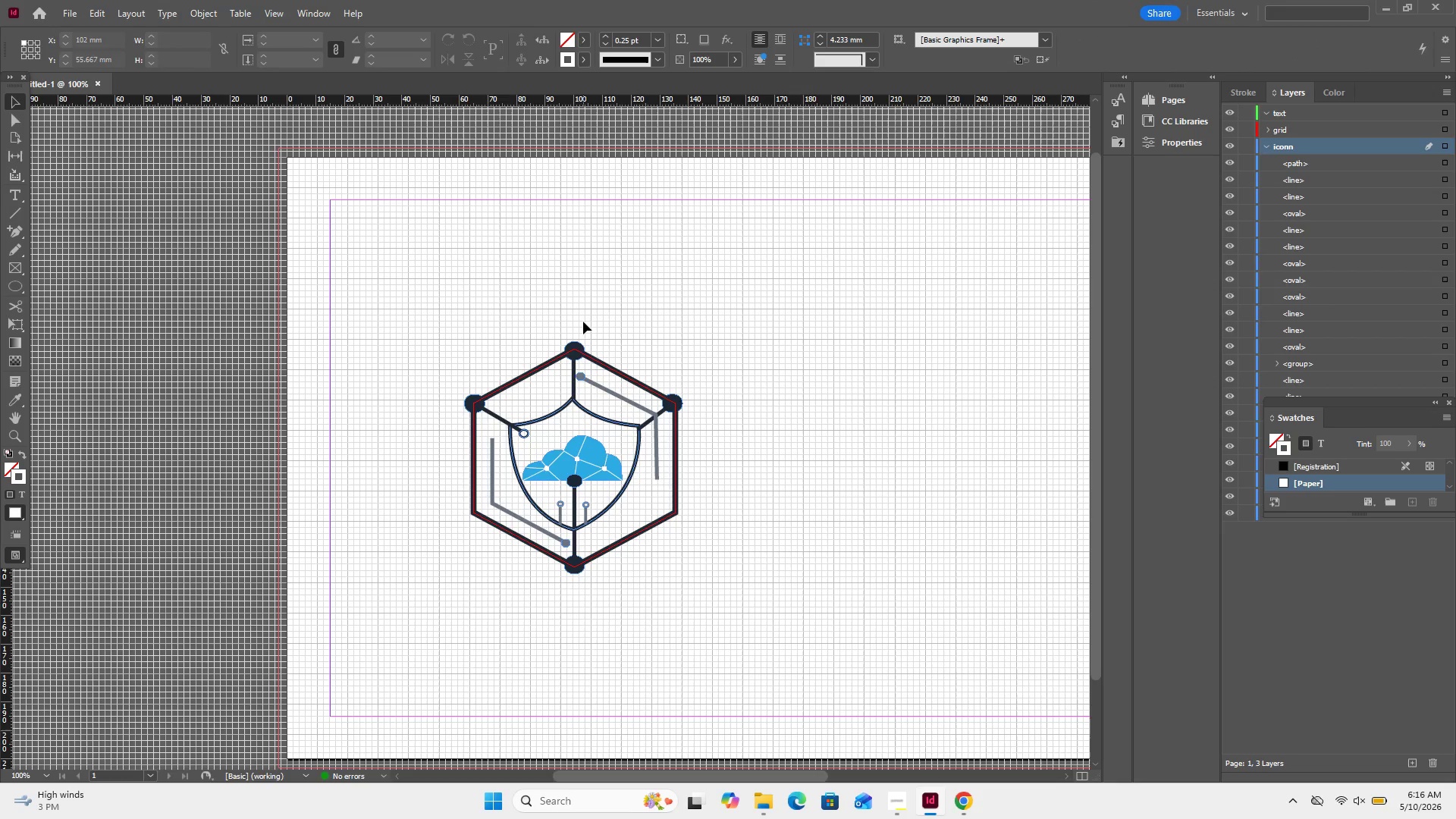 
left_click([576, 343])
 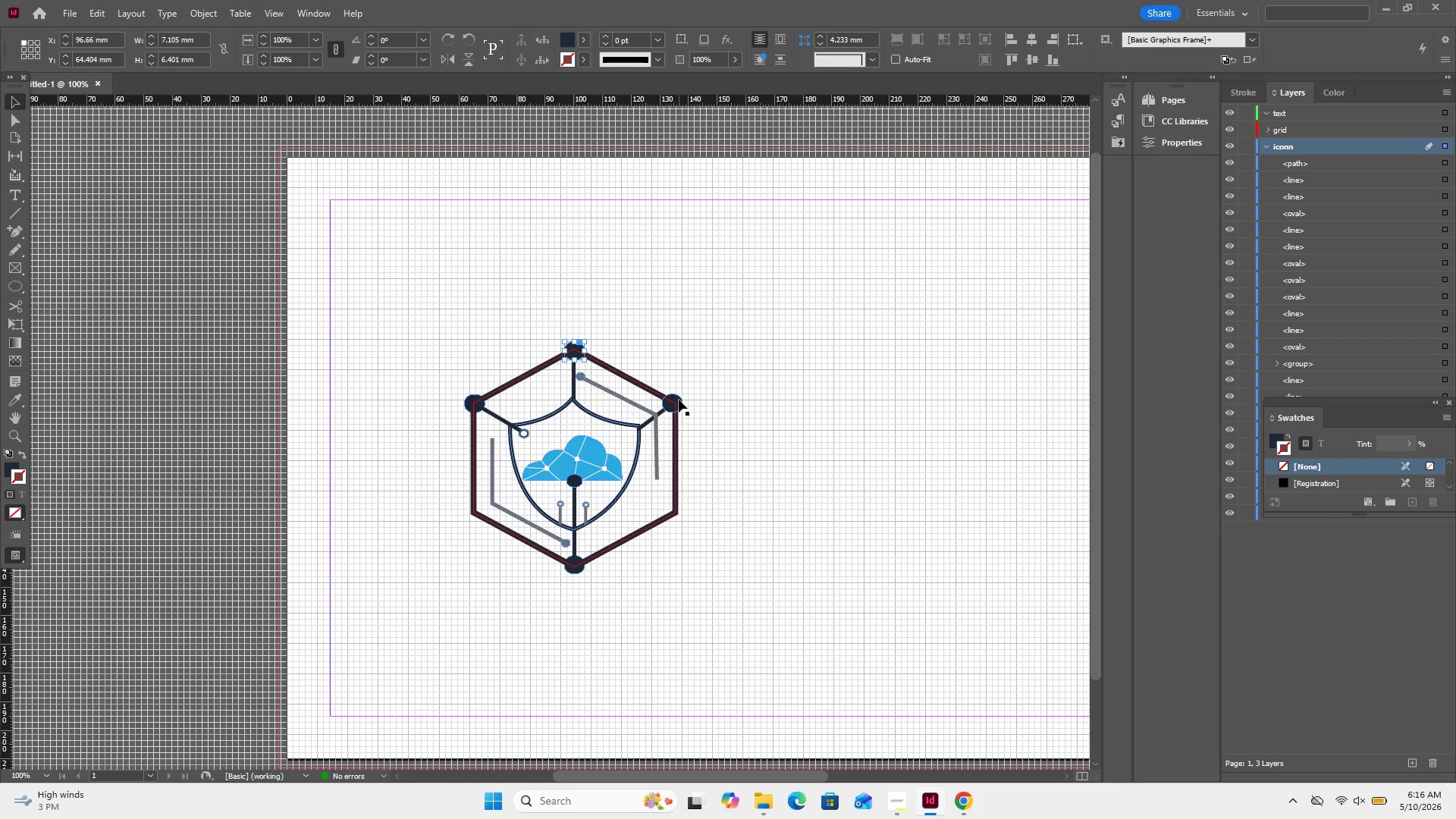 
hold_key(key=ShiftRight, duration=0.64)
left_click([679, 400])
 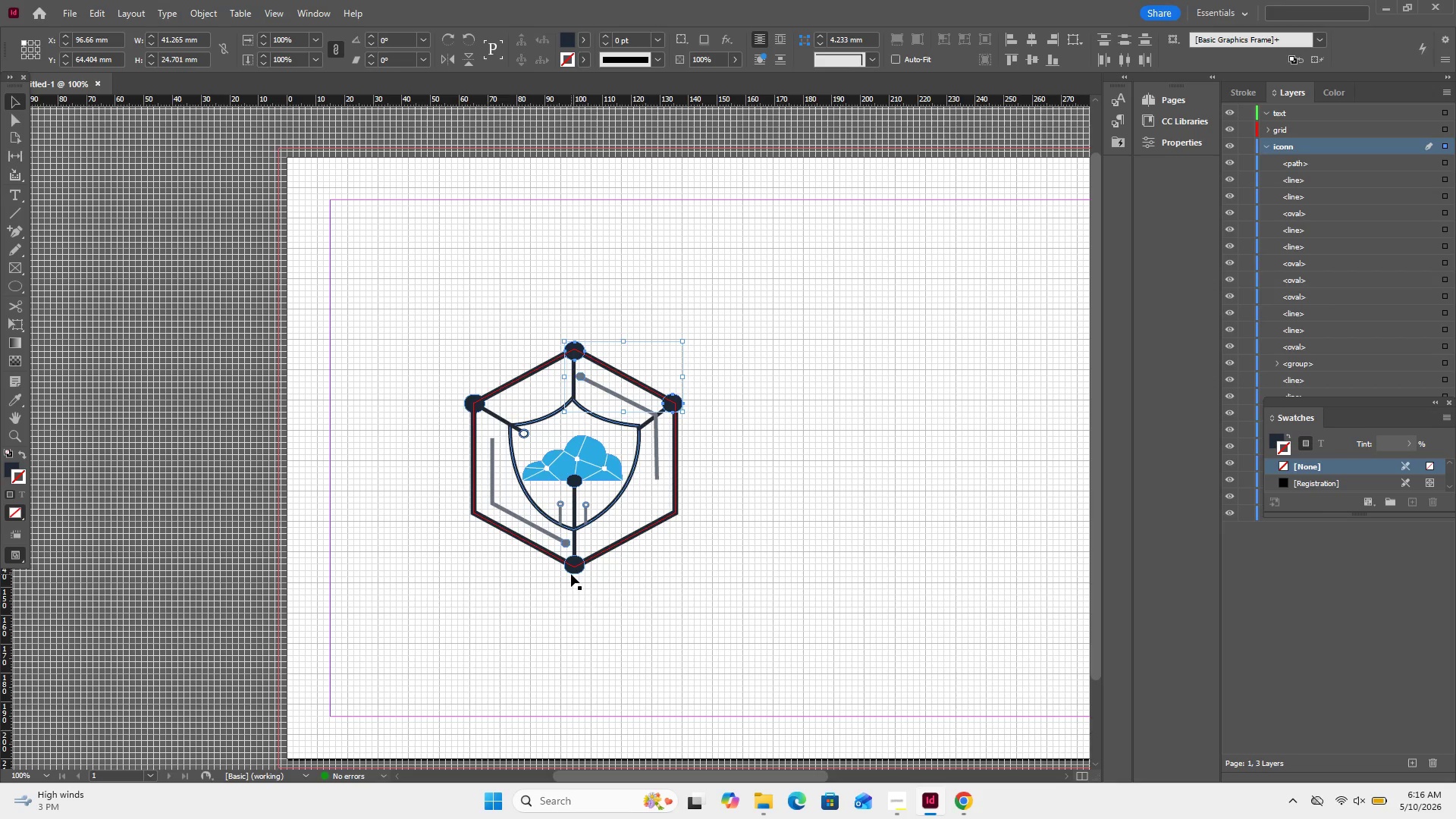 
hold_key(key=ShiftRight, duration=1.53)
left_click([571, 573])
 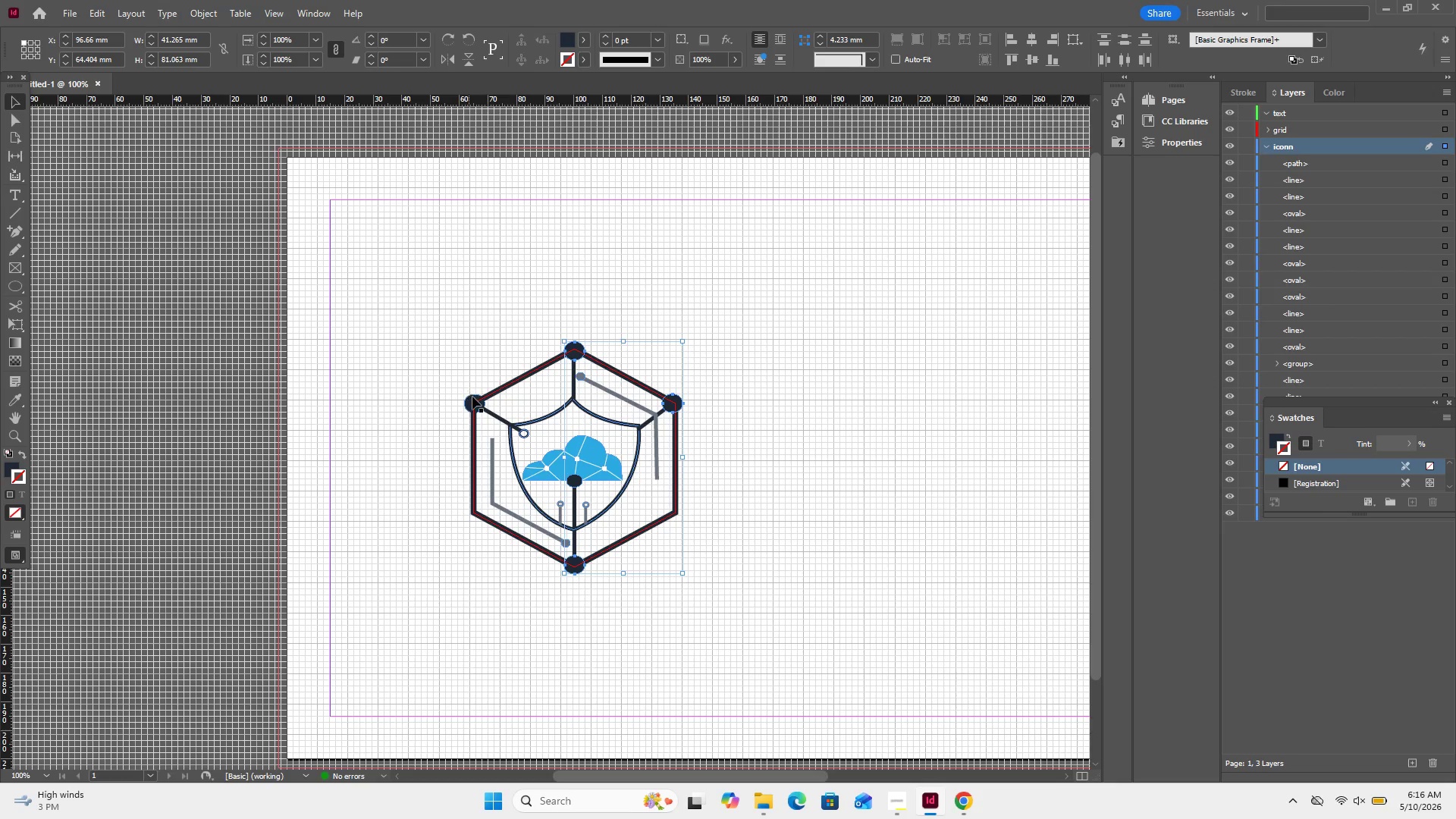 
hold_key(key=ShiftRight, duration=1.88)
left_click([467, 396])
 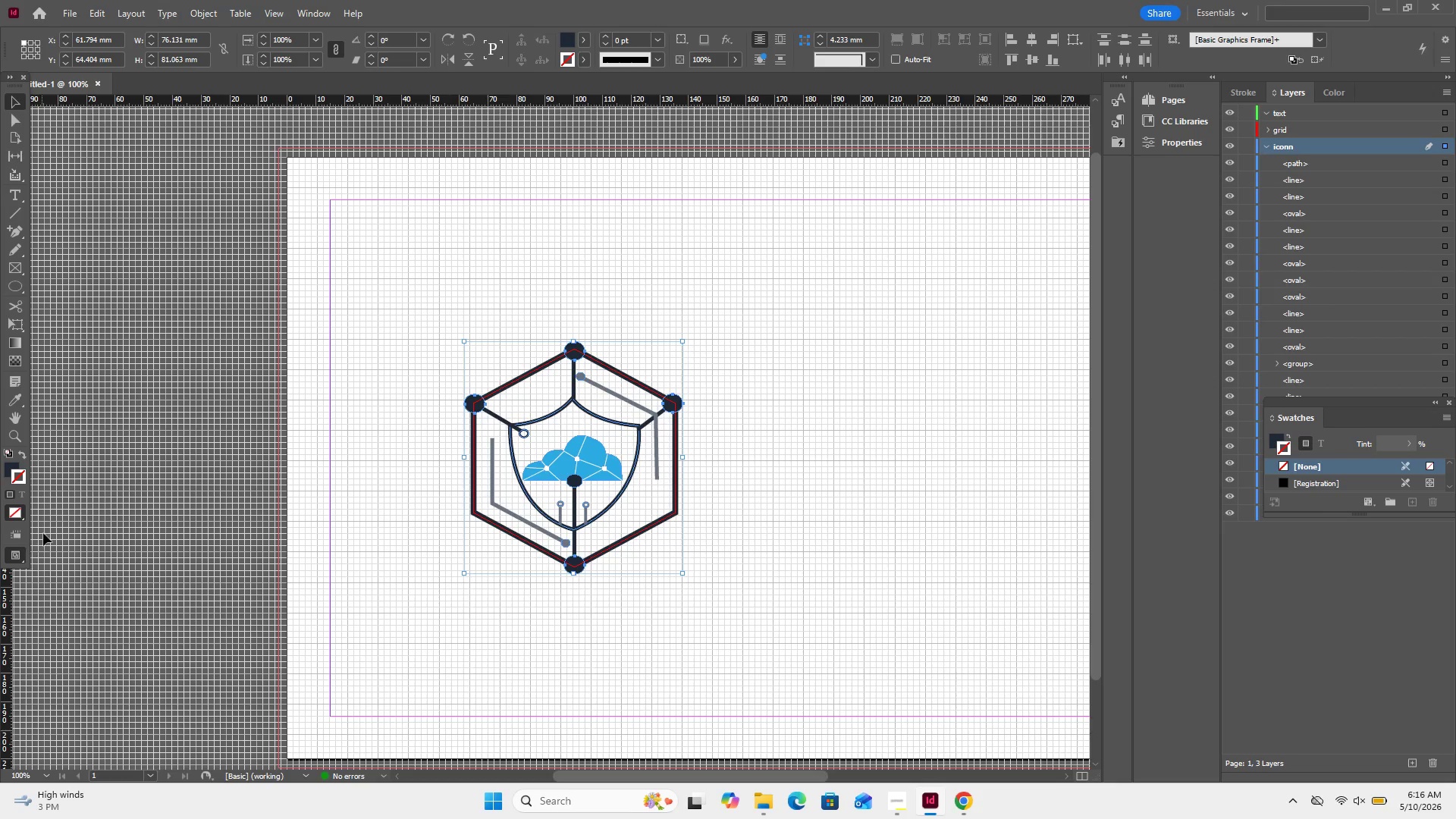 
left_click([24, 458])
 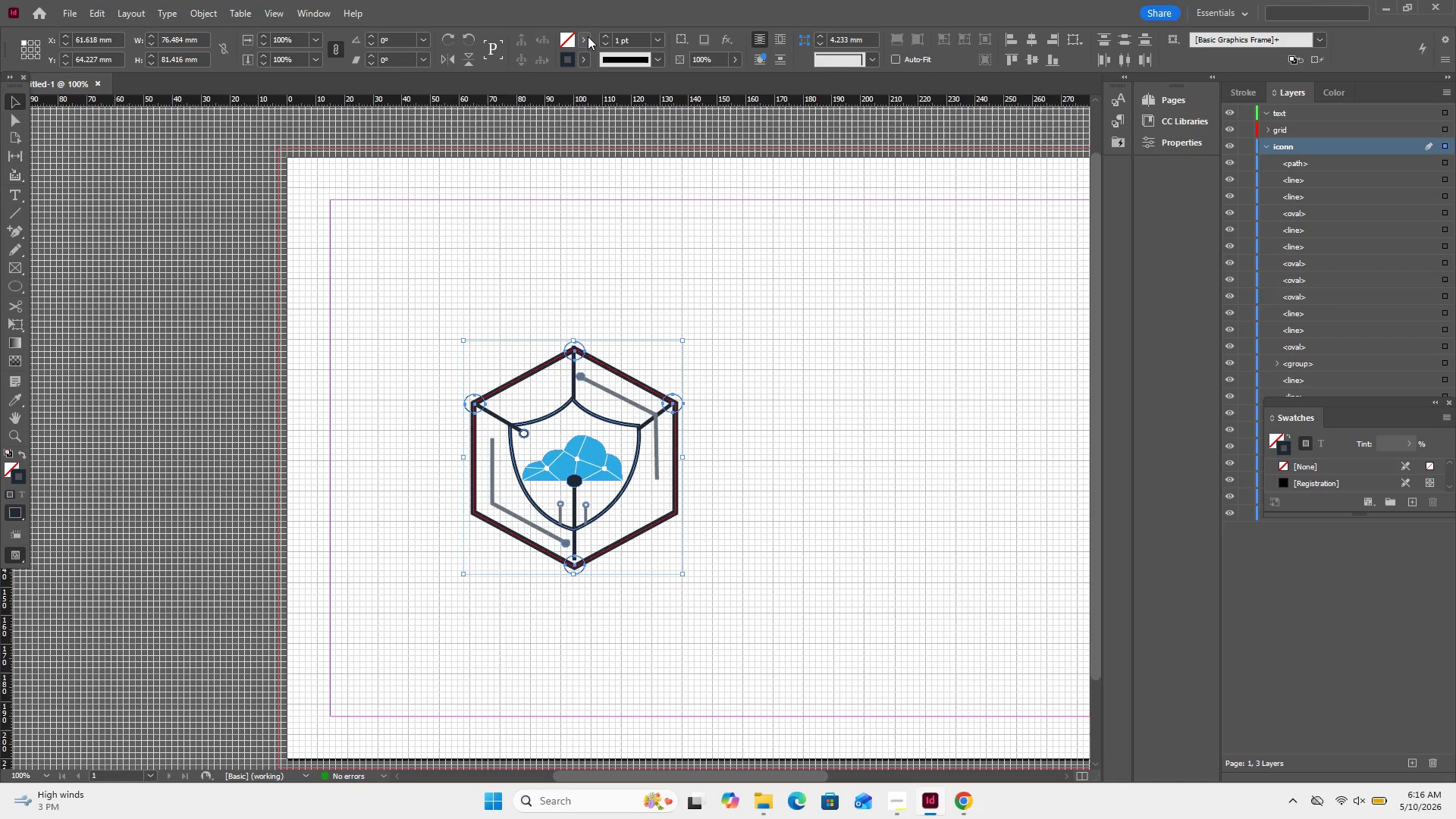 
double_click([573, 42])
 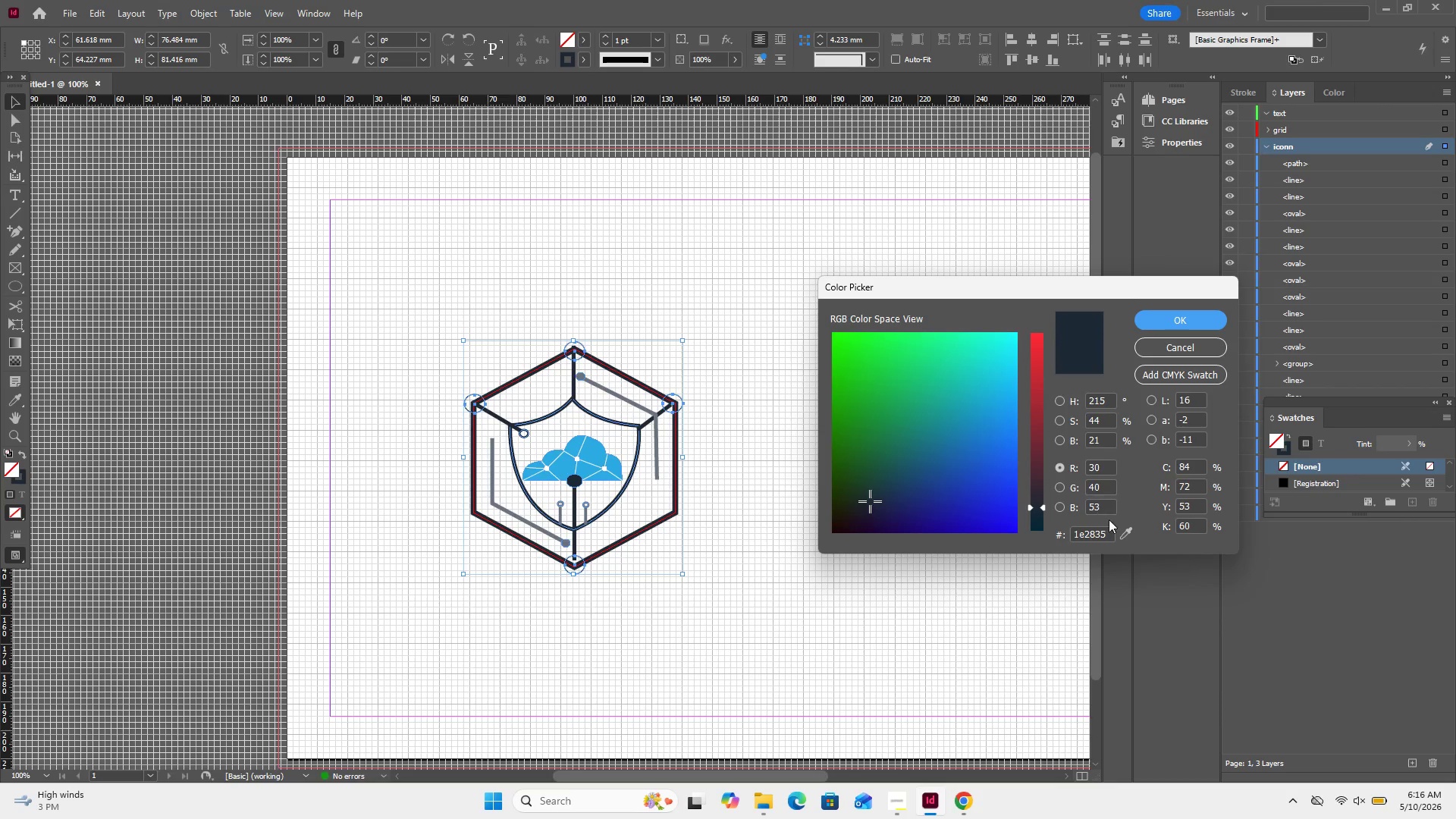 
left_click_drag(start_coordinate=[1119, 532], to_coordinate=[588, 454])
 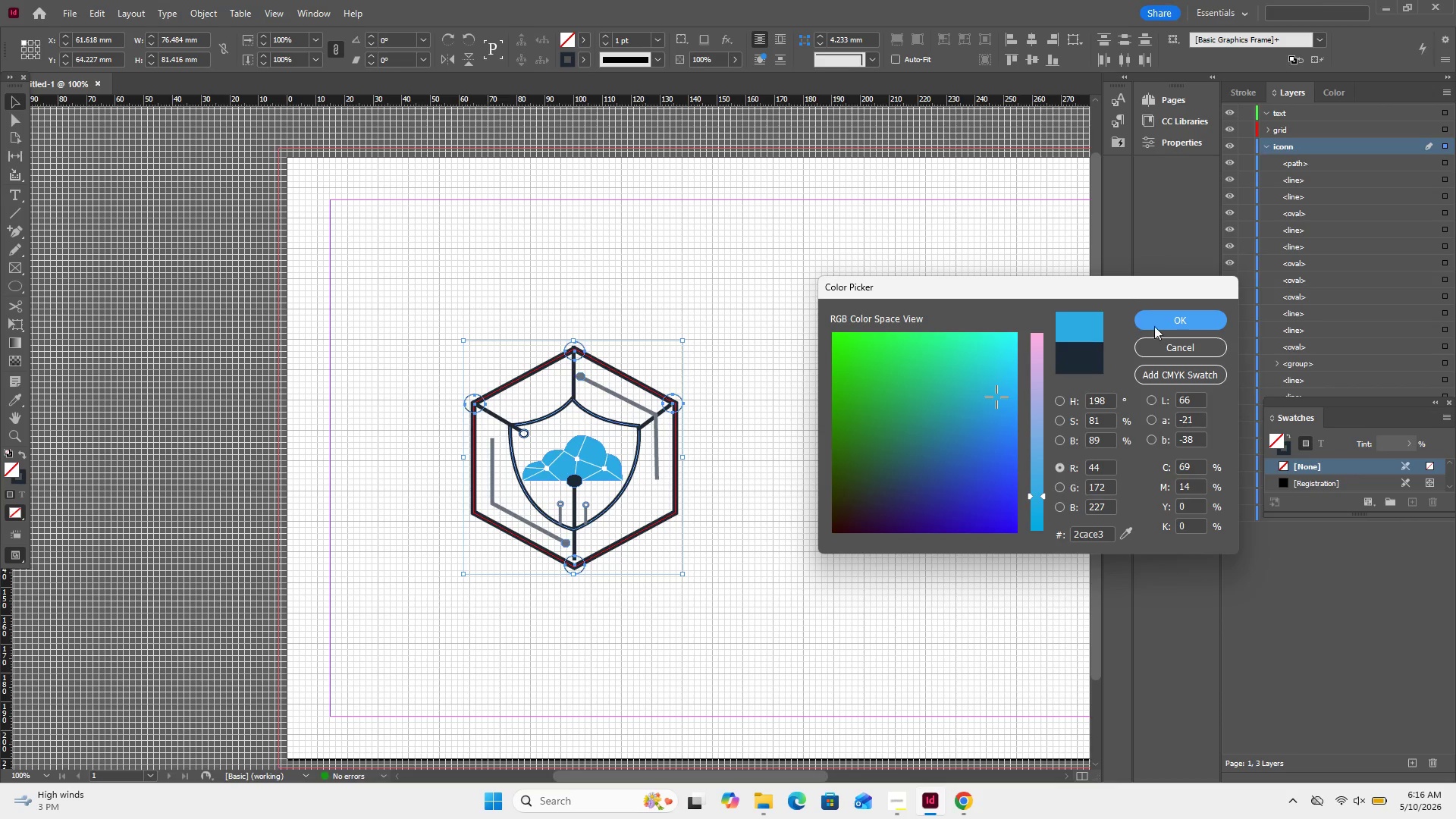 
left_click([1163, 324])
 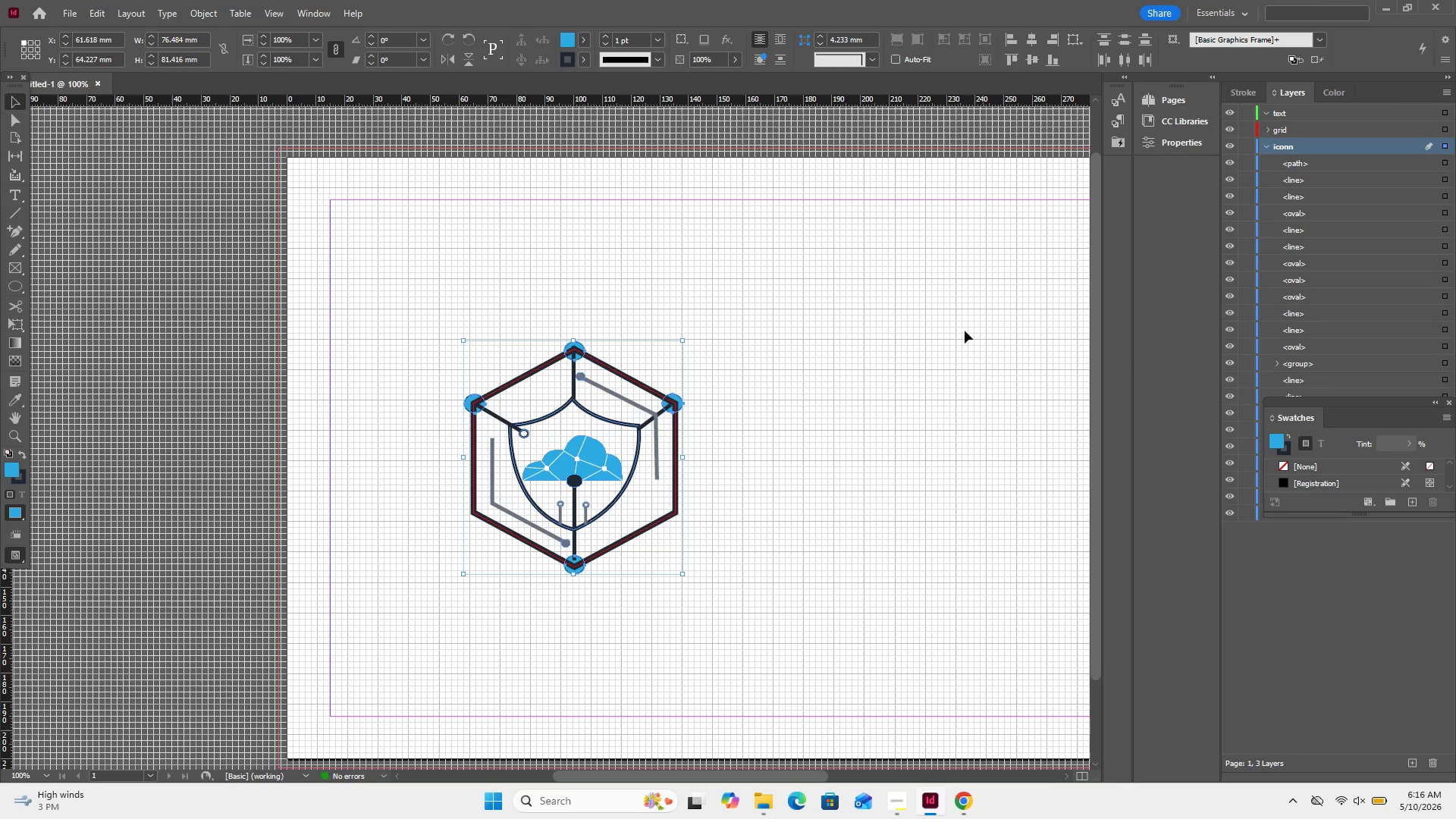 
left_click([949, 329])
 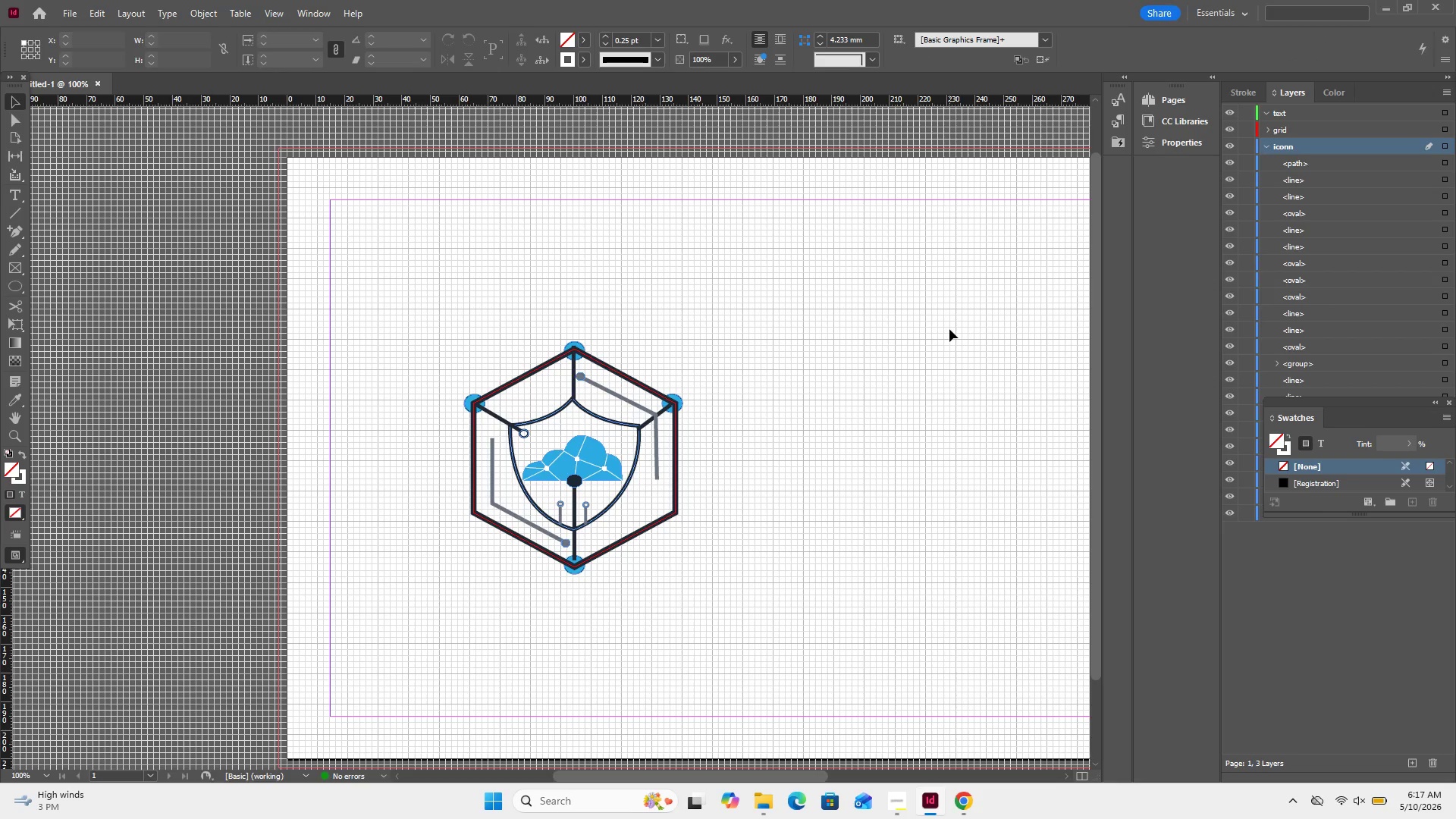 
key(Control+Z)
 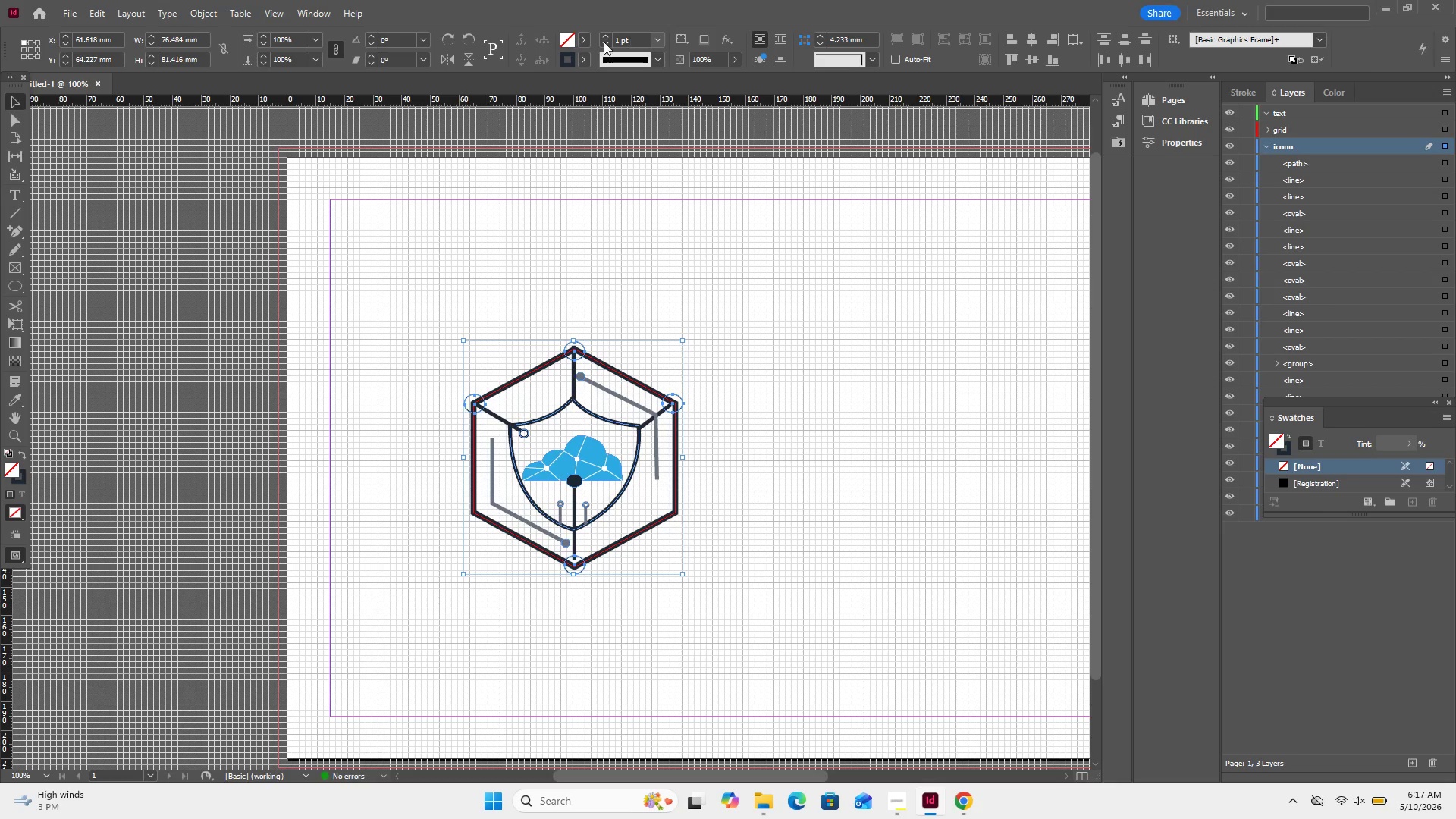 
left_click([582, 40])
 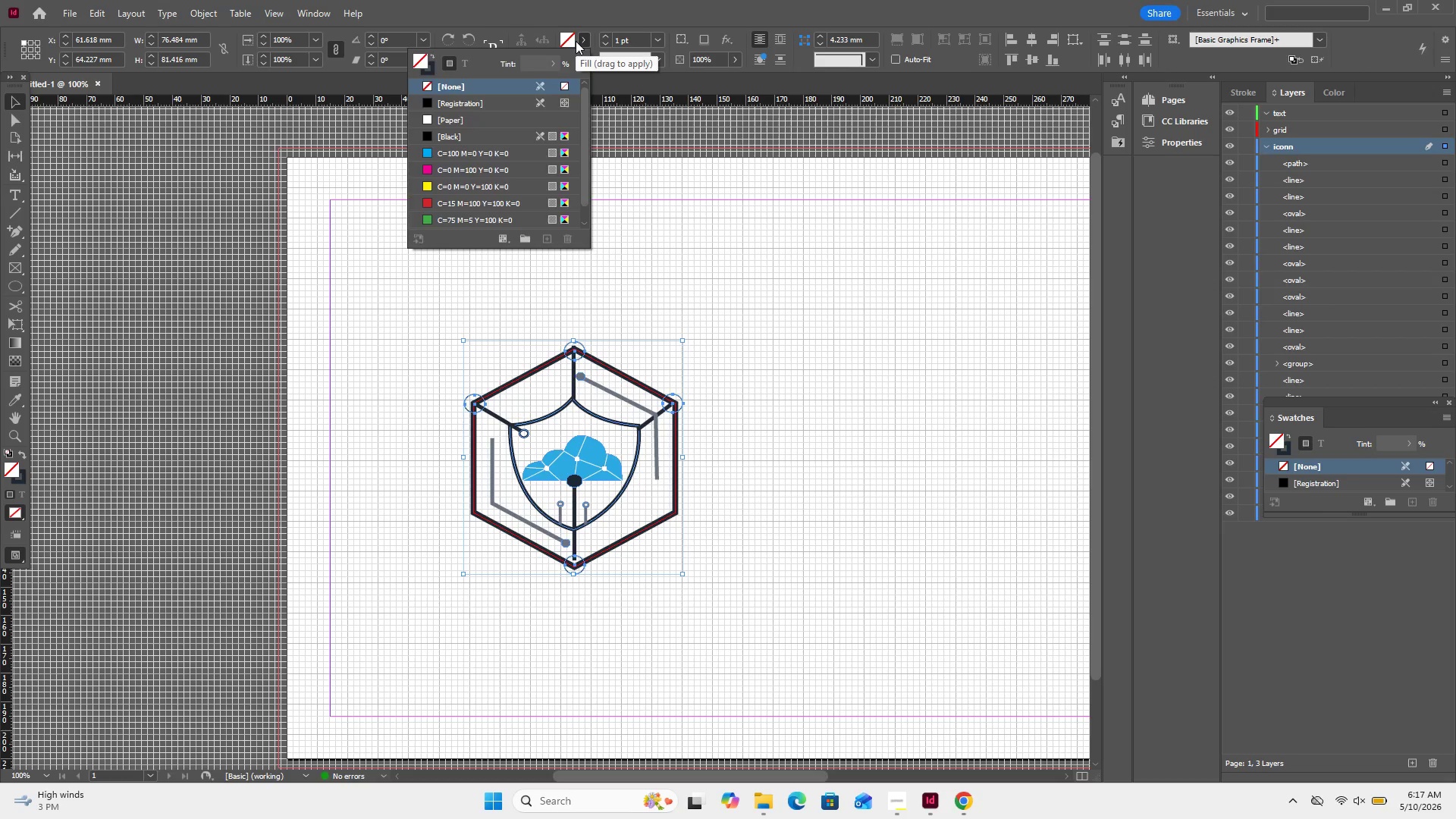 
double_click([576, 41])
 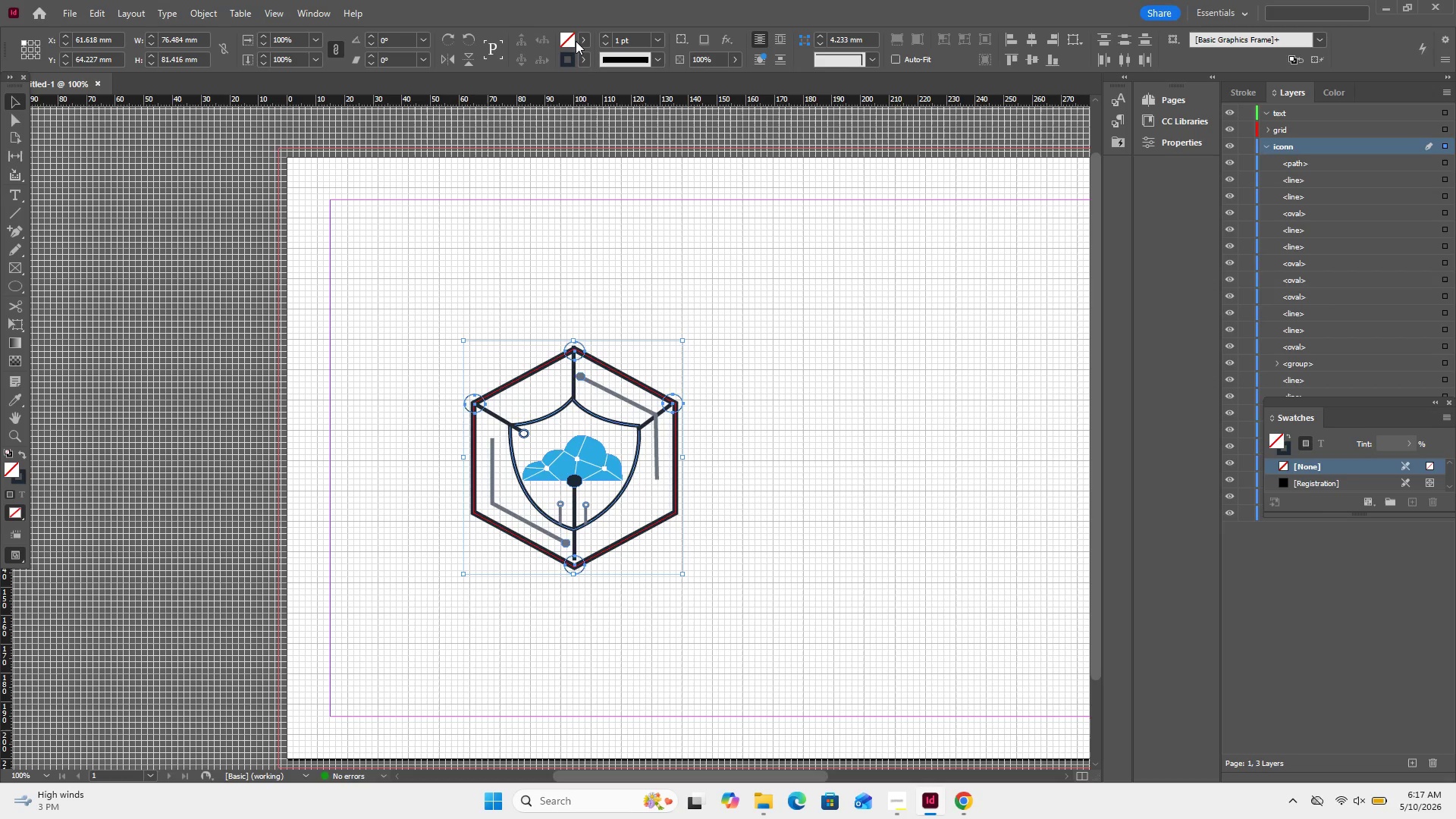 
triple_click([576, 41])
 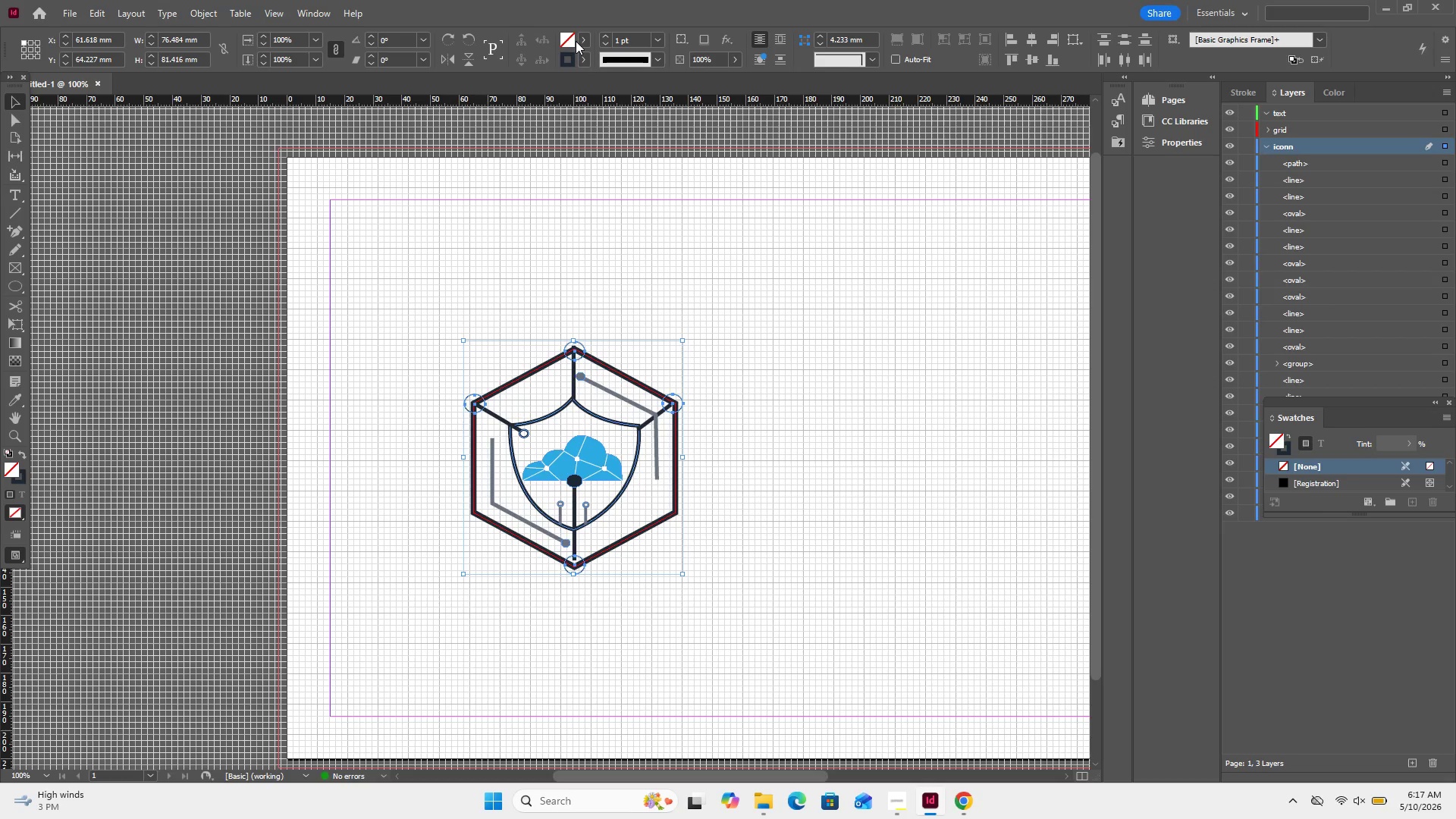 
triple_click([576, 41])
 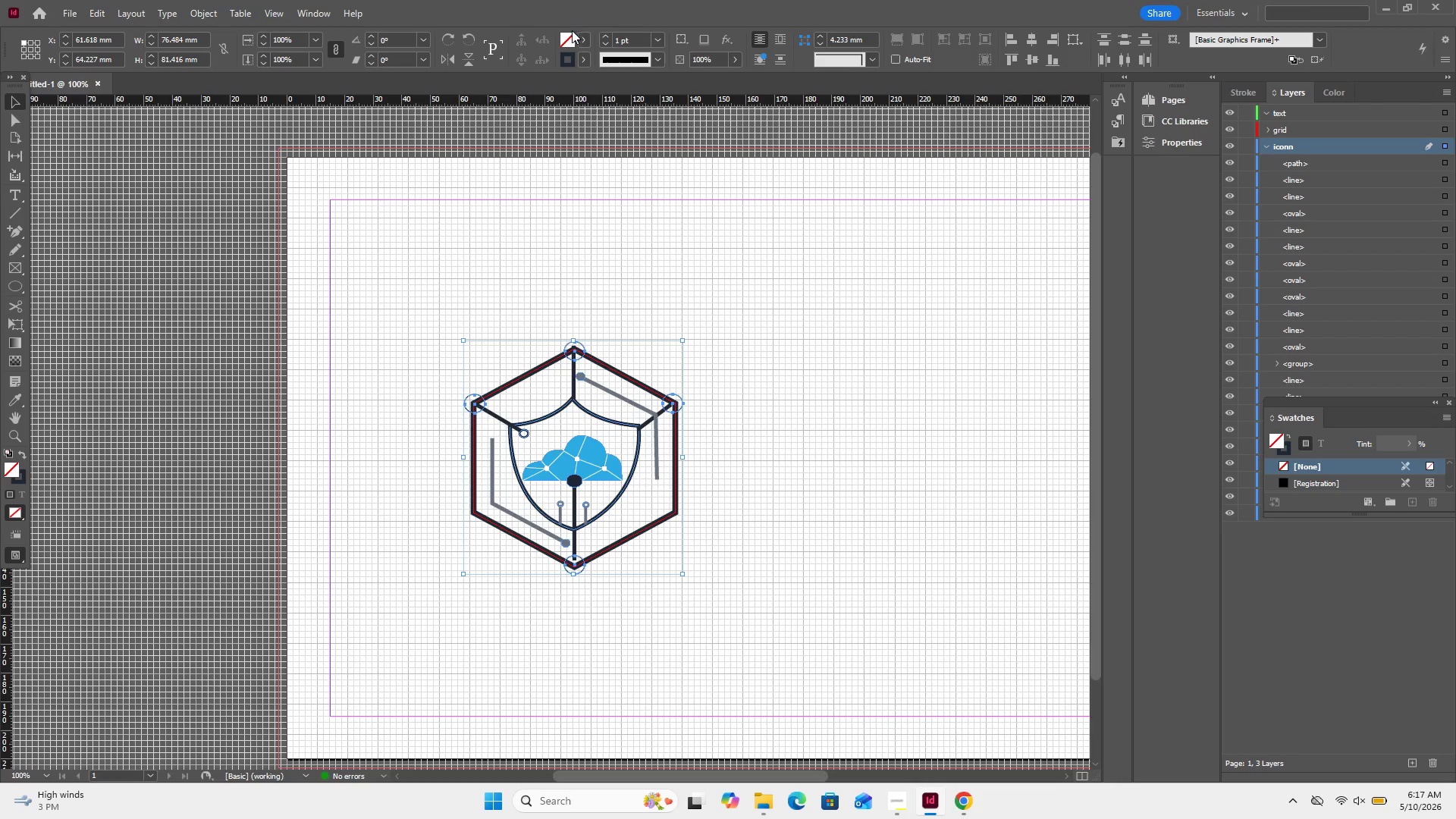 
double_click([572, 36])
 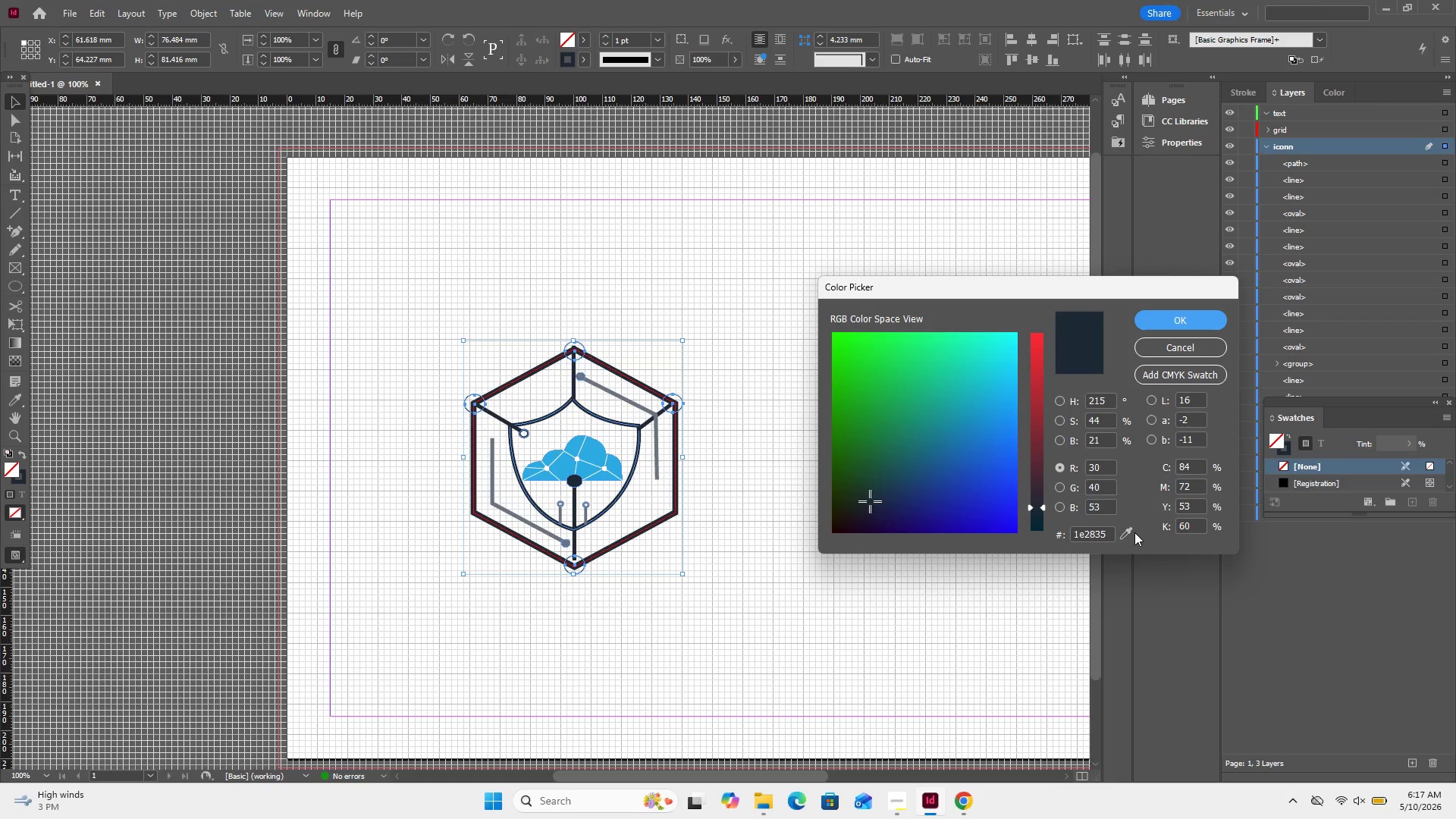 
left_click_drag(start_coordinate=[1130, 533], to_coordinate=[592, 449])
 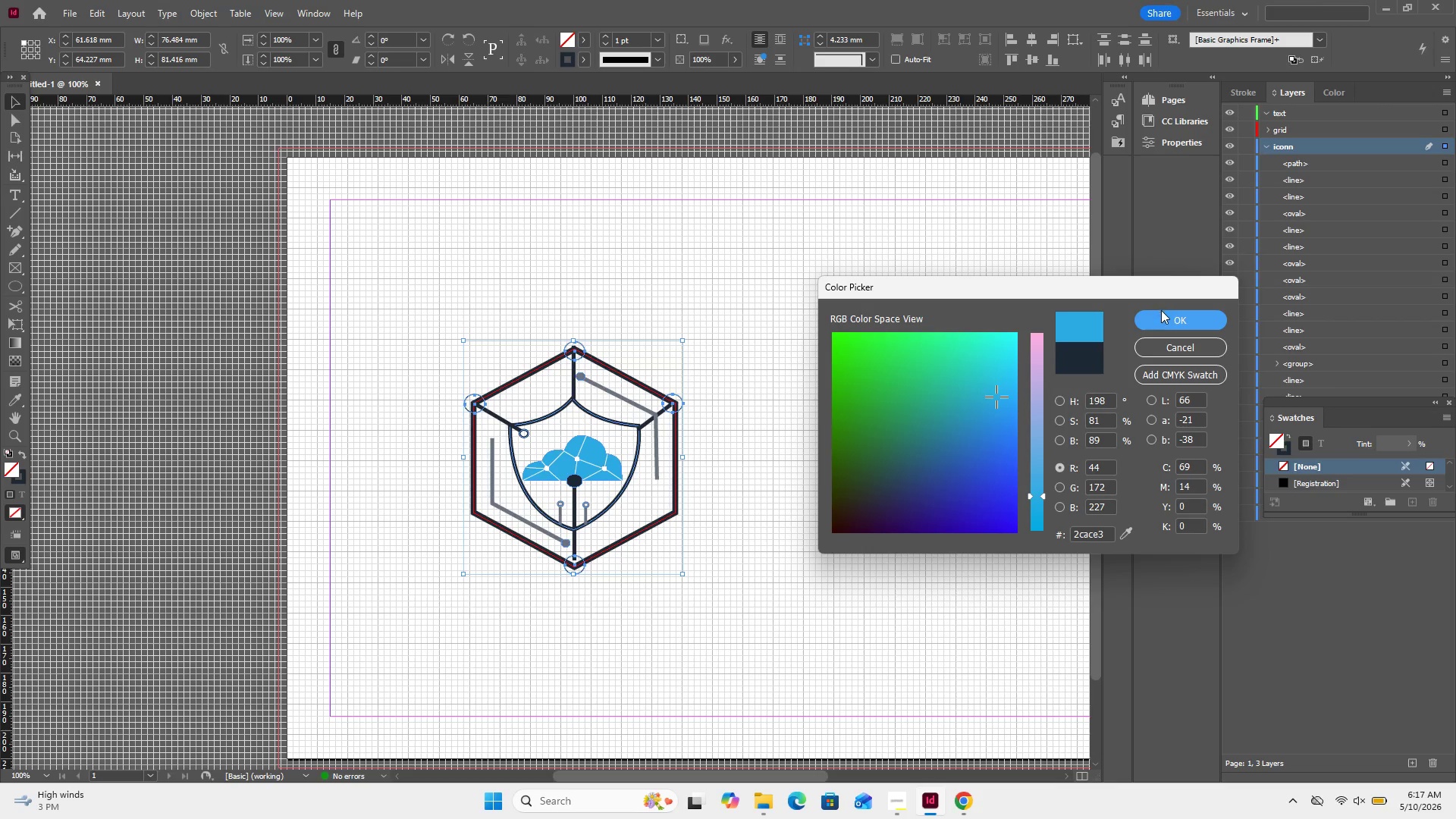 
left_click([1160, 320])
 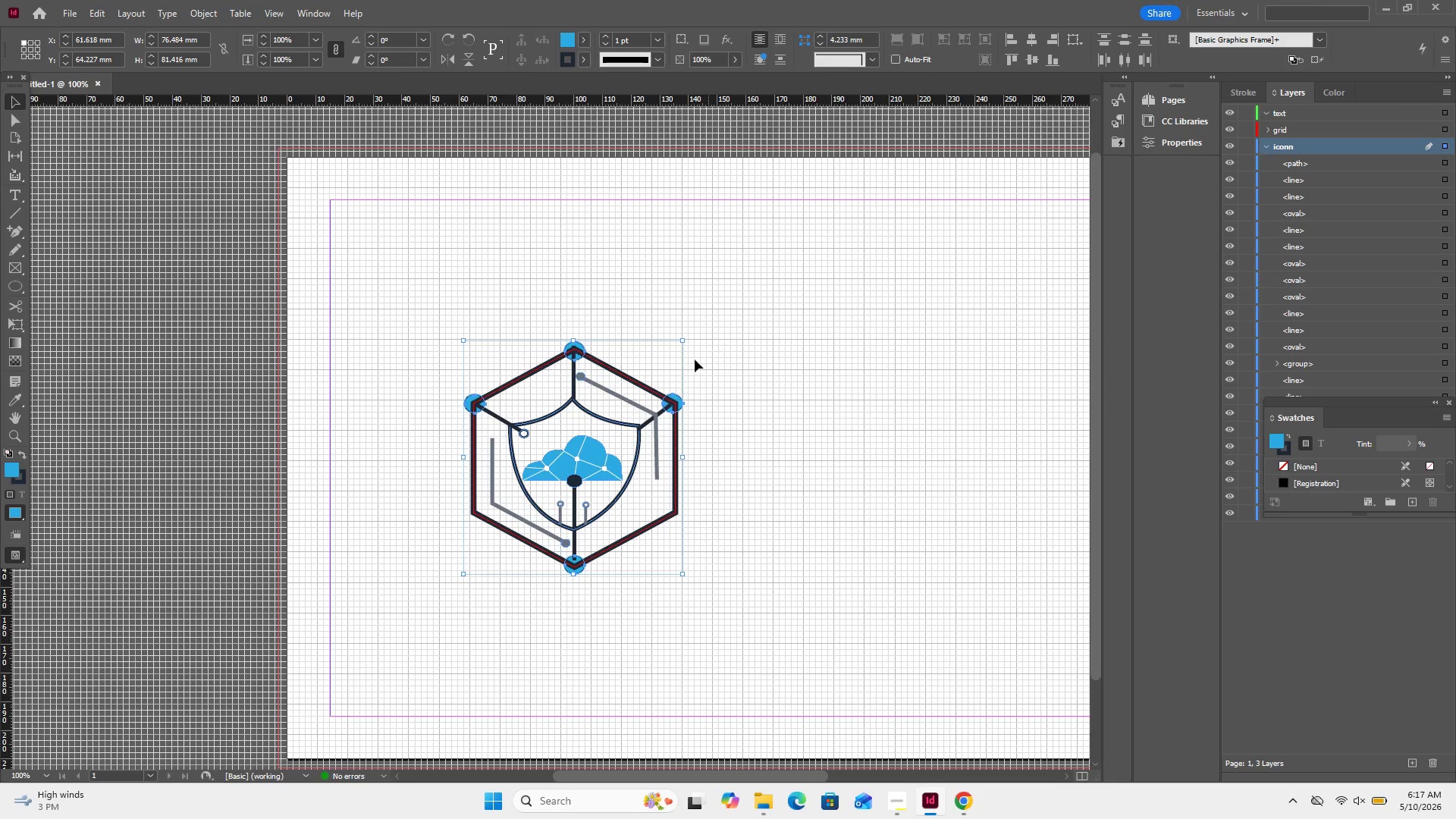 
left_click([682, 365])
 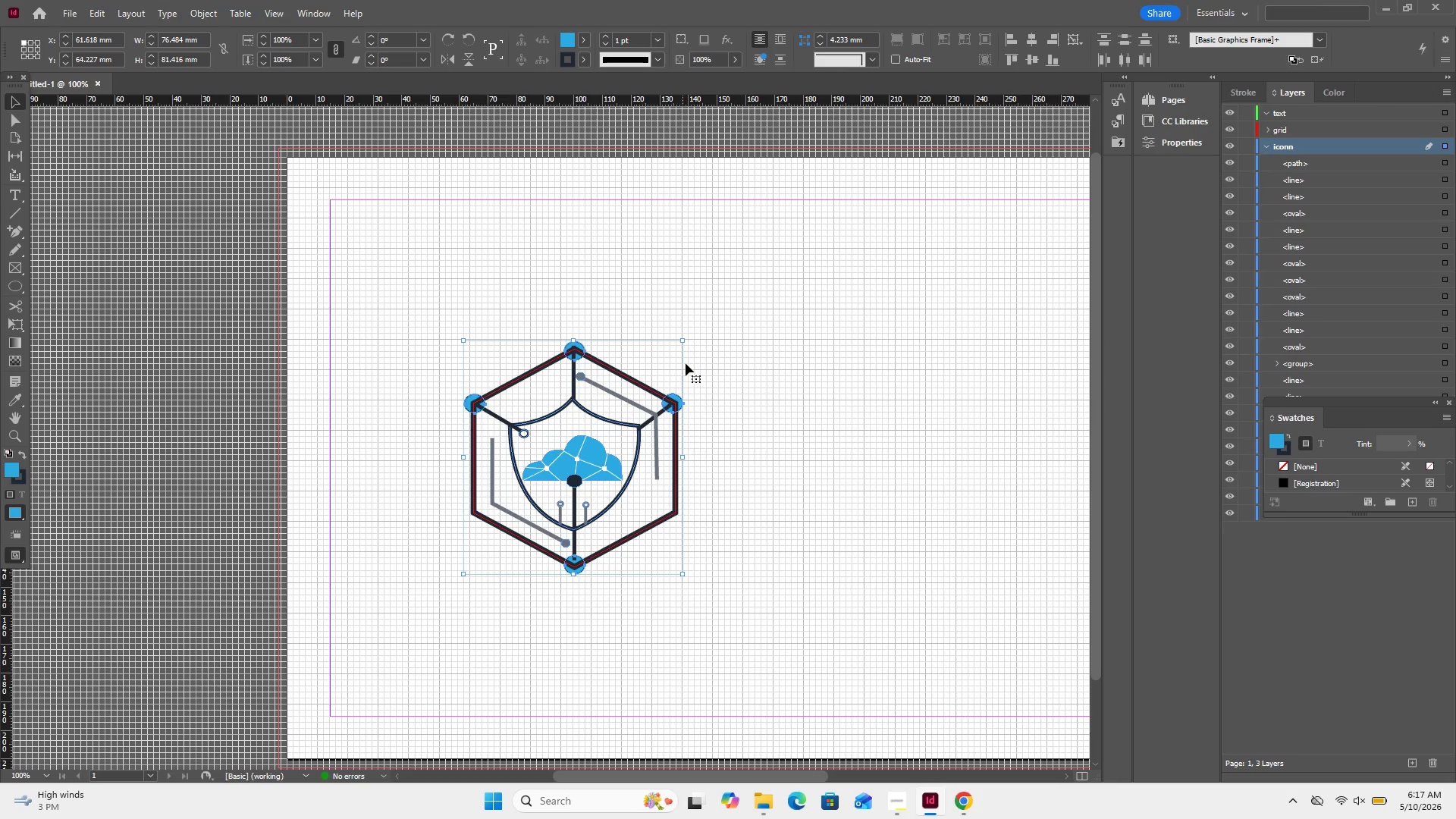 
right_click([686, 363])
 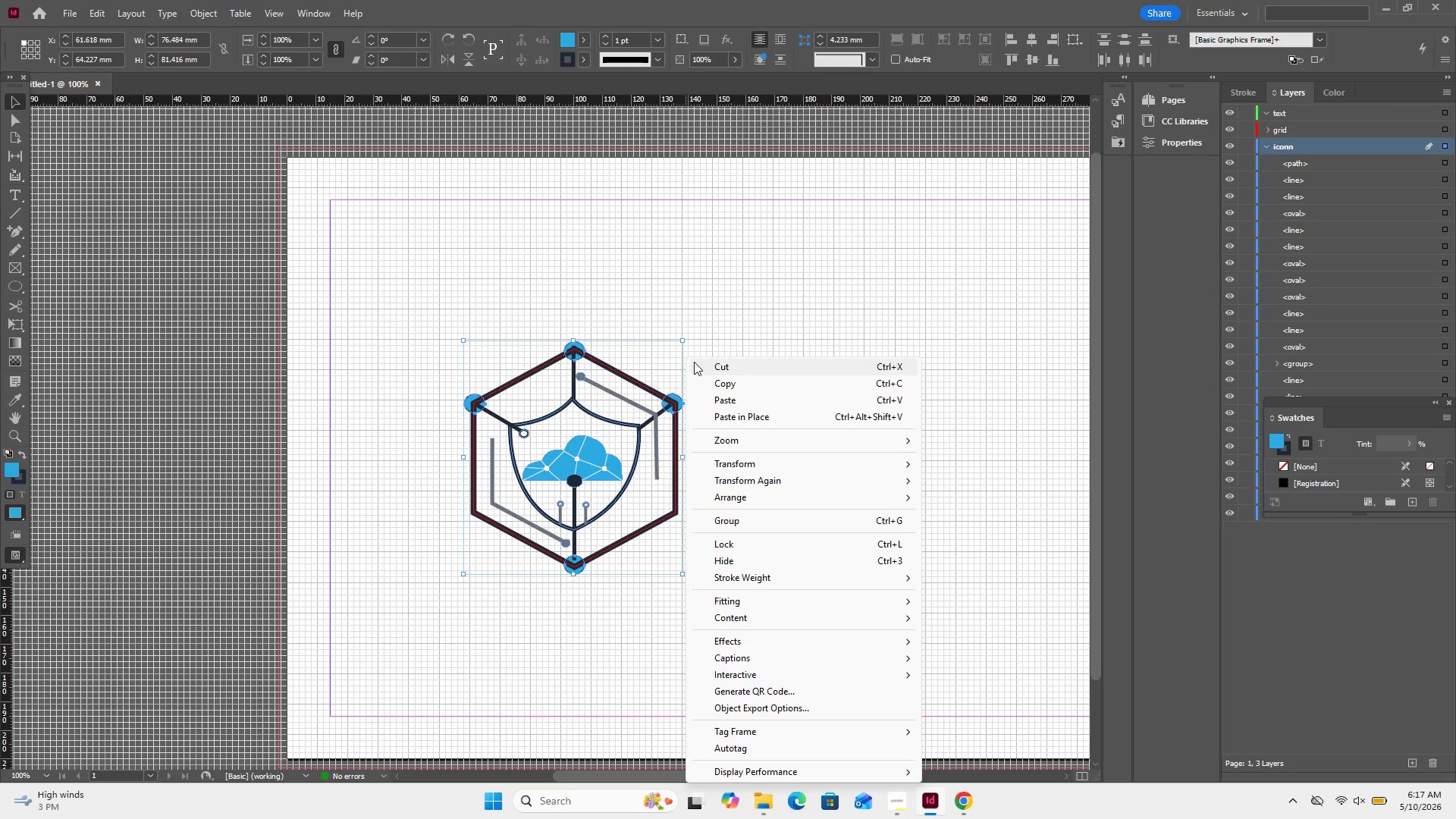 
left_click([686, 363])
 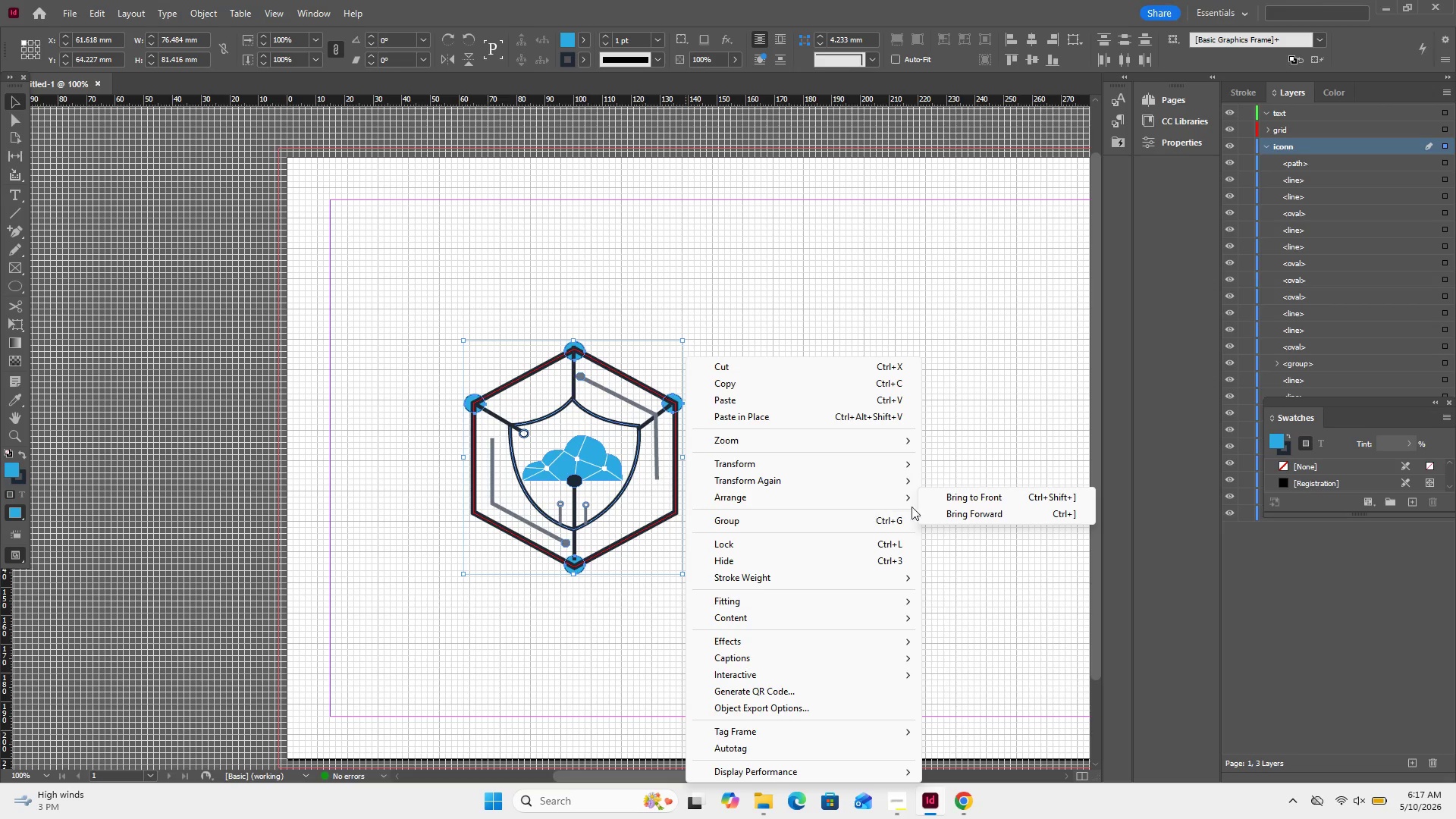 
left_click([976, 499])
 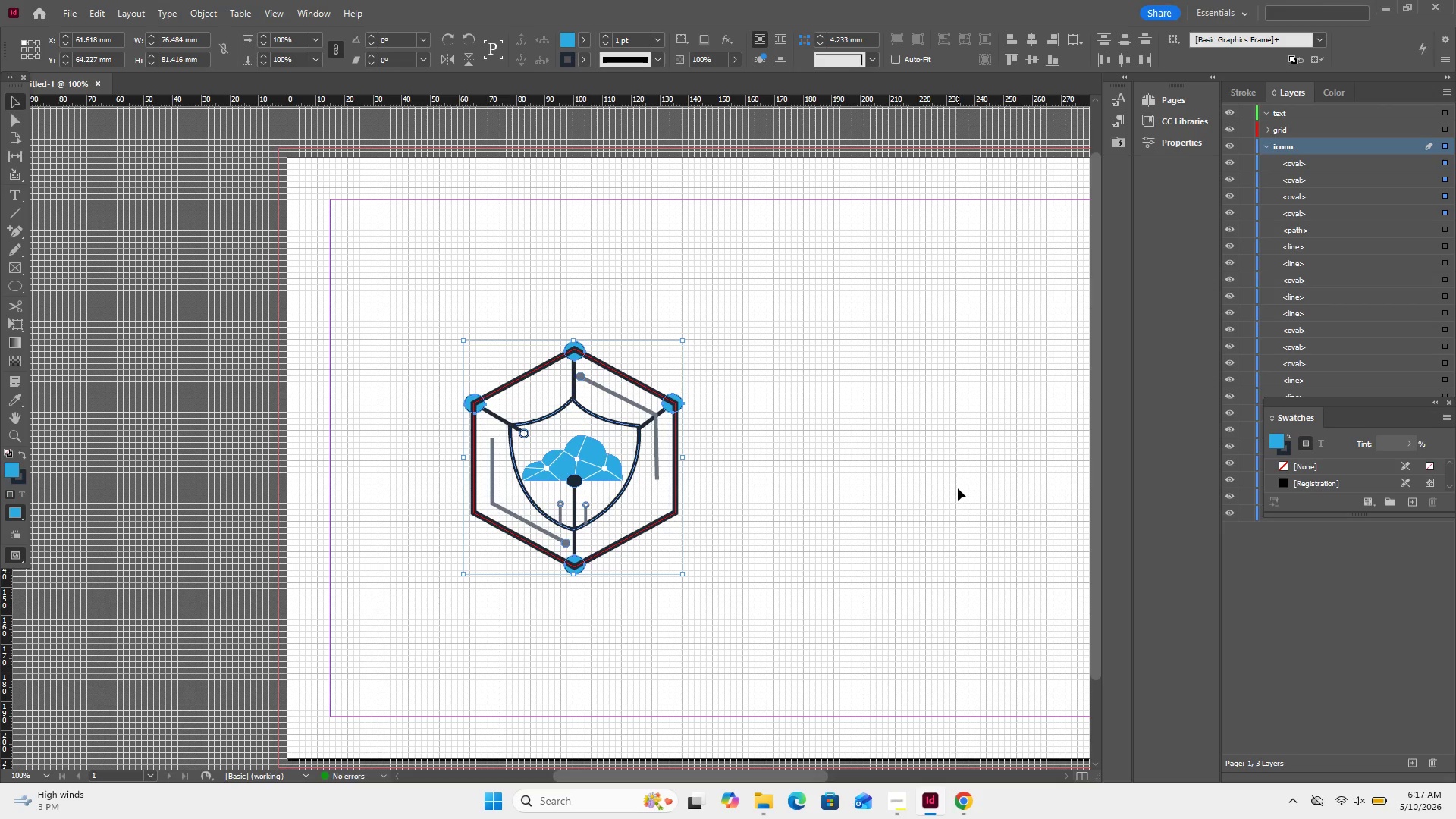 
left_click([909, 482])
 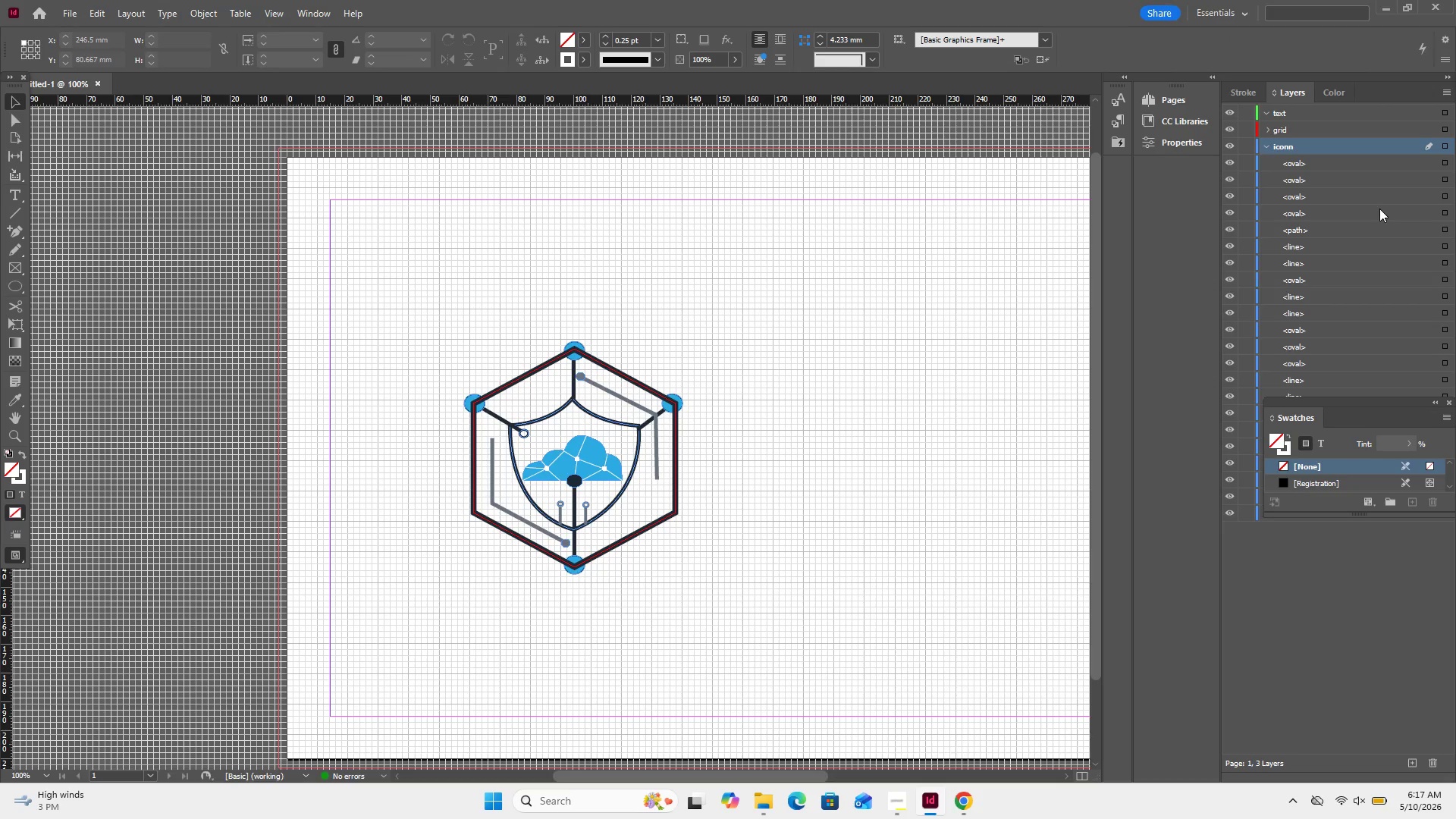 
wait(8.78)
 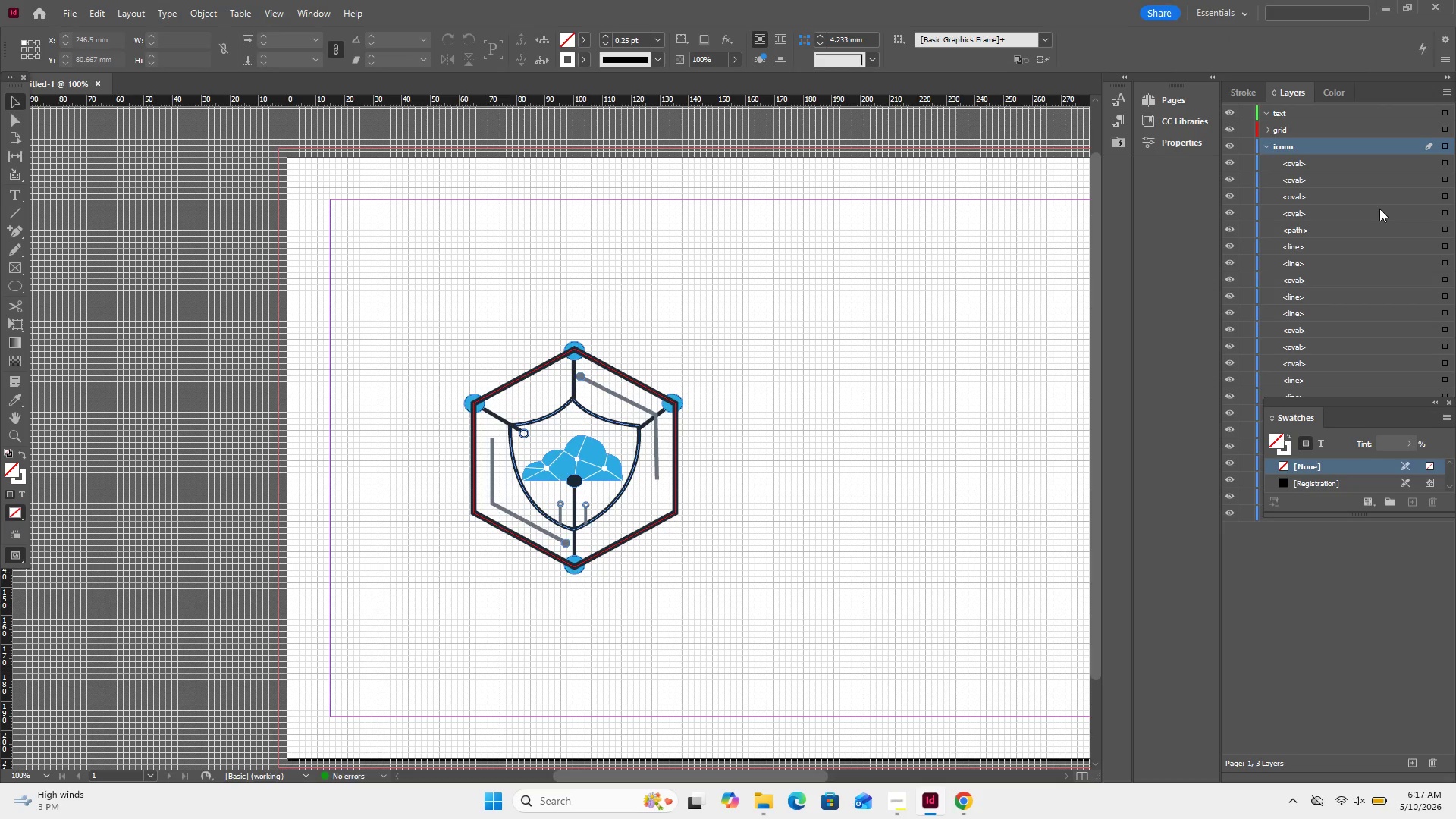 
left_click([1271, 132])
 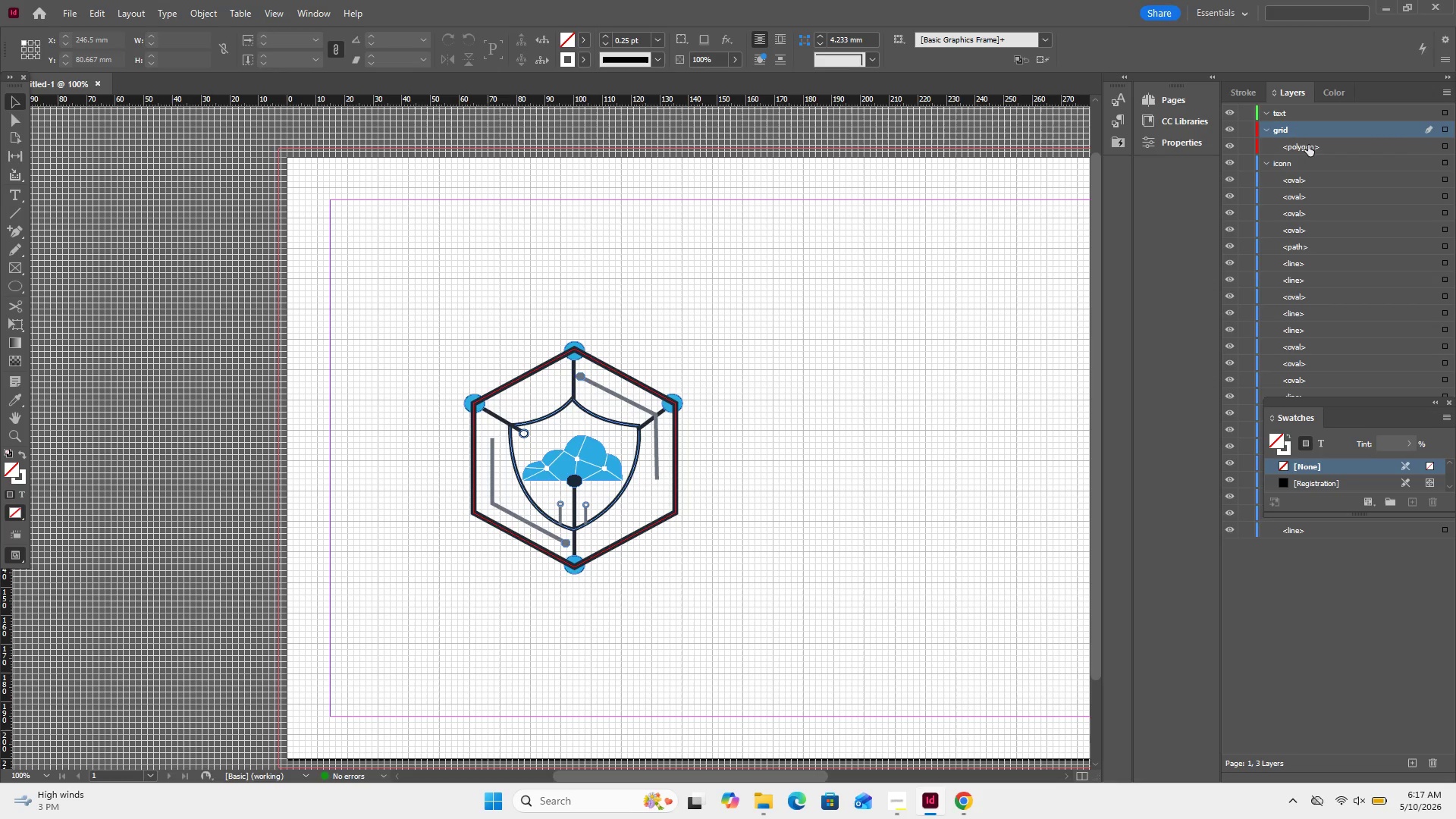 
left_click_drag(start_coordinate=[1308, 145], to_coordinate=[1329, 391])
 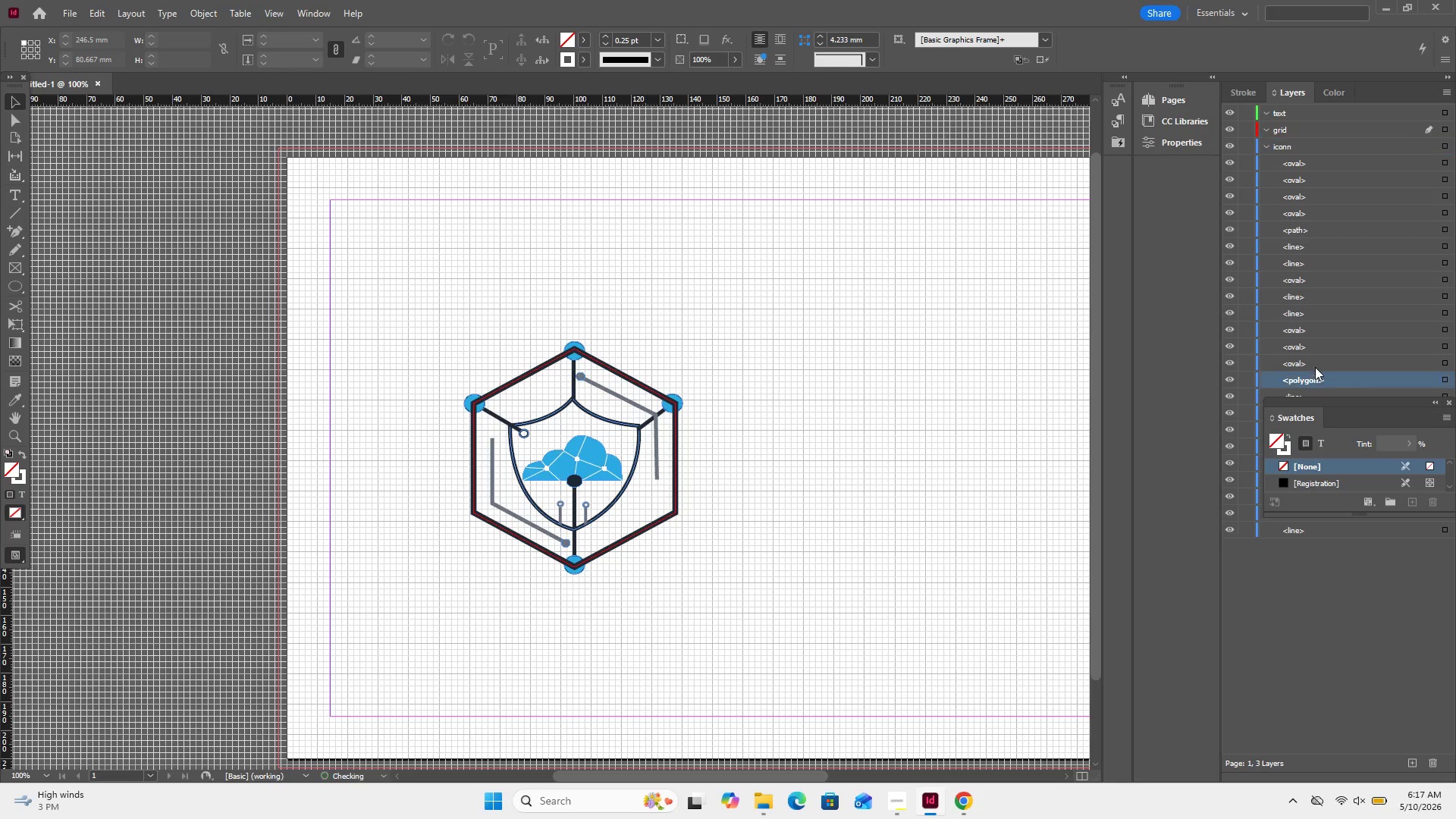 
scroll: coordinate [1311, 357], scroll_direction: down, amount: 13.0
 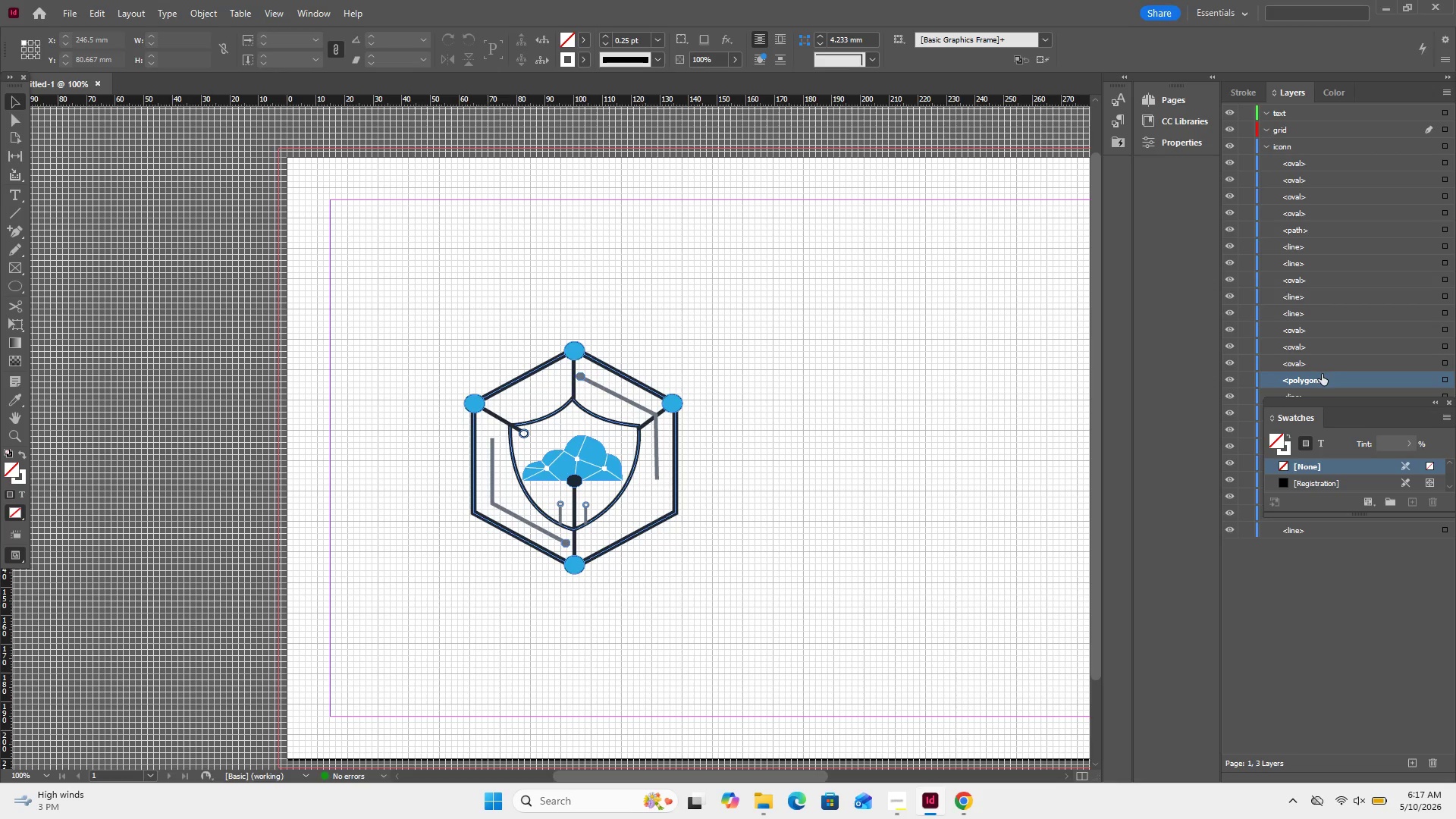 
left_click_drag(start_coordinate=[1322, 374], to_coordinate=[1326, 390])
 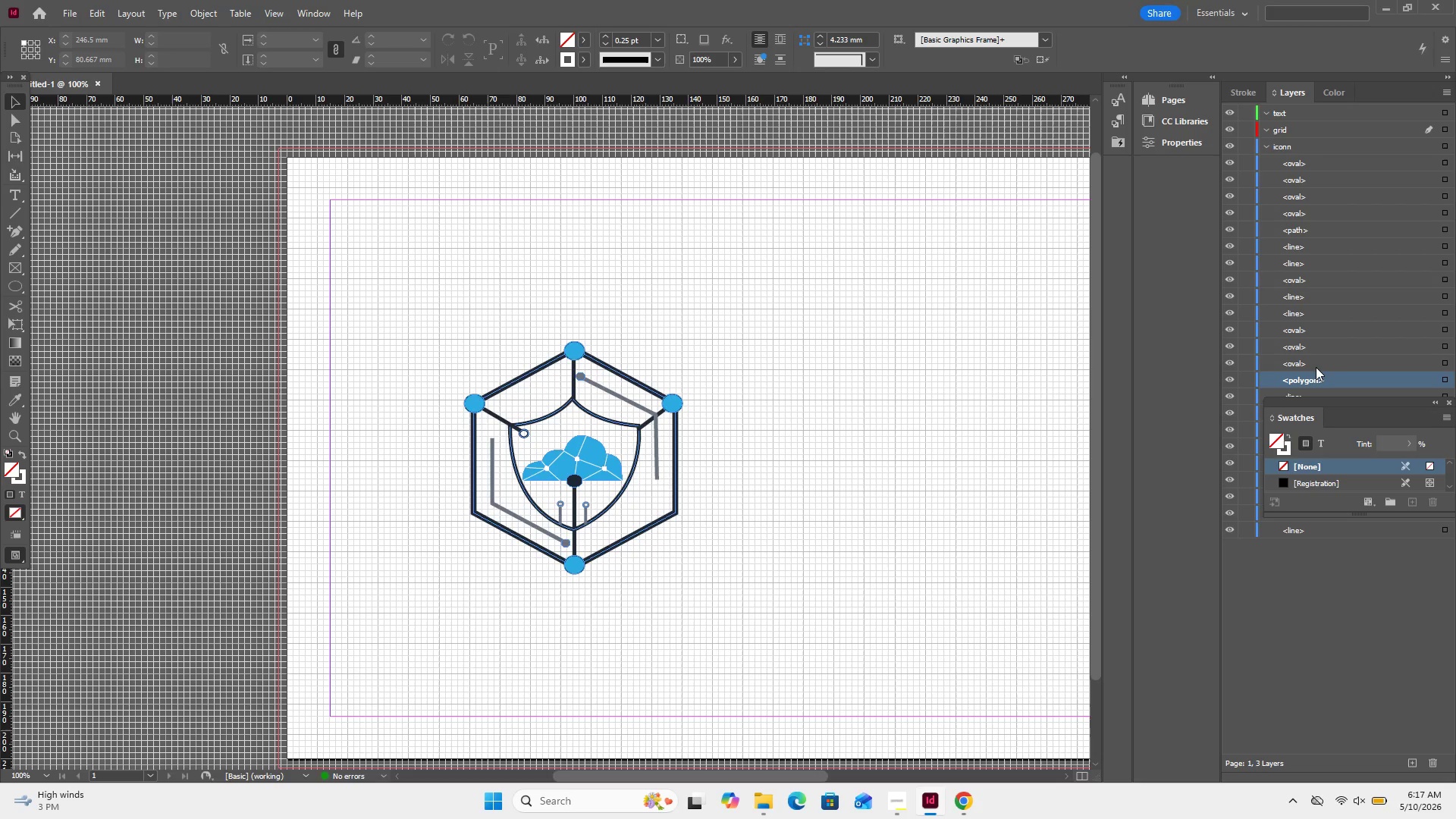 
scroll: coordinate [1315, 366], scroll_direction: down, amount: 5.0
 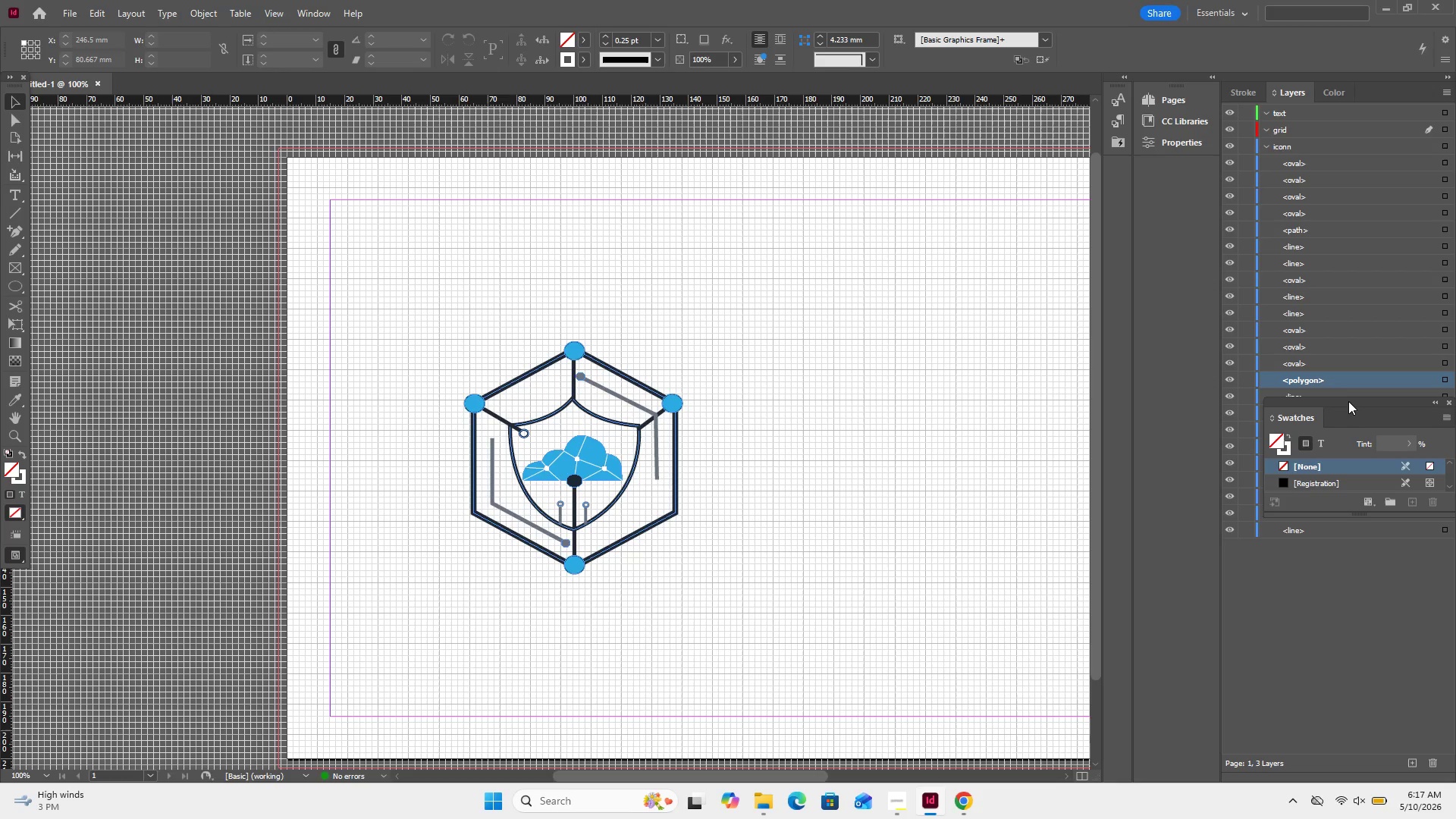 
left_click_drag(start_coordinate=[1348, 401], to_coordinate=[1339, 550])
 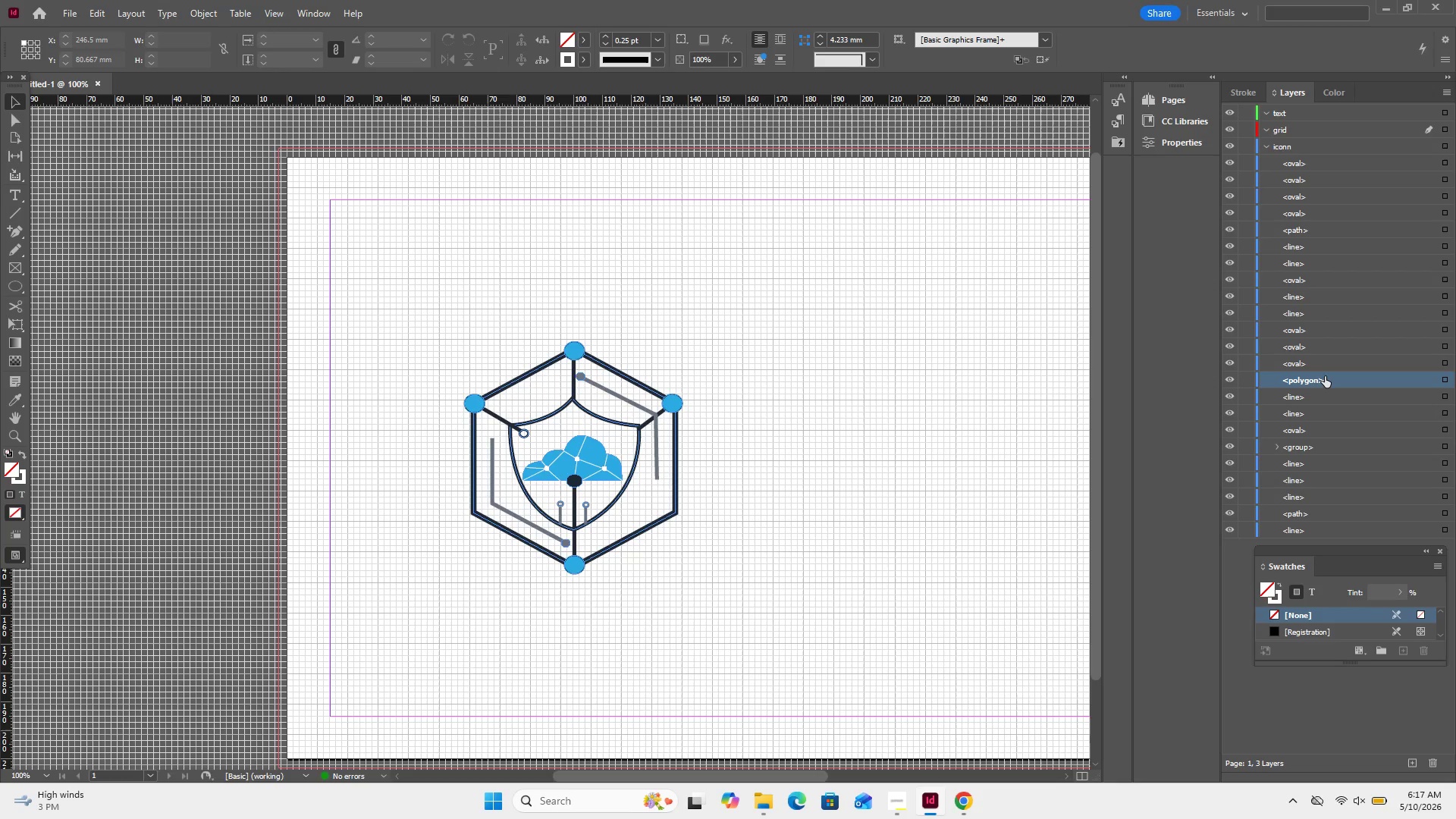 
left_click_drag(start_coordinate=[1325, 376], to_coordinate=[1333, 532])
 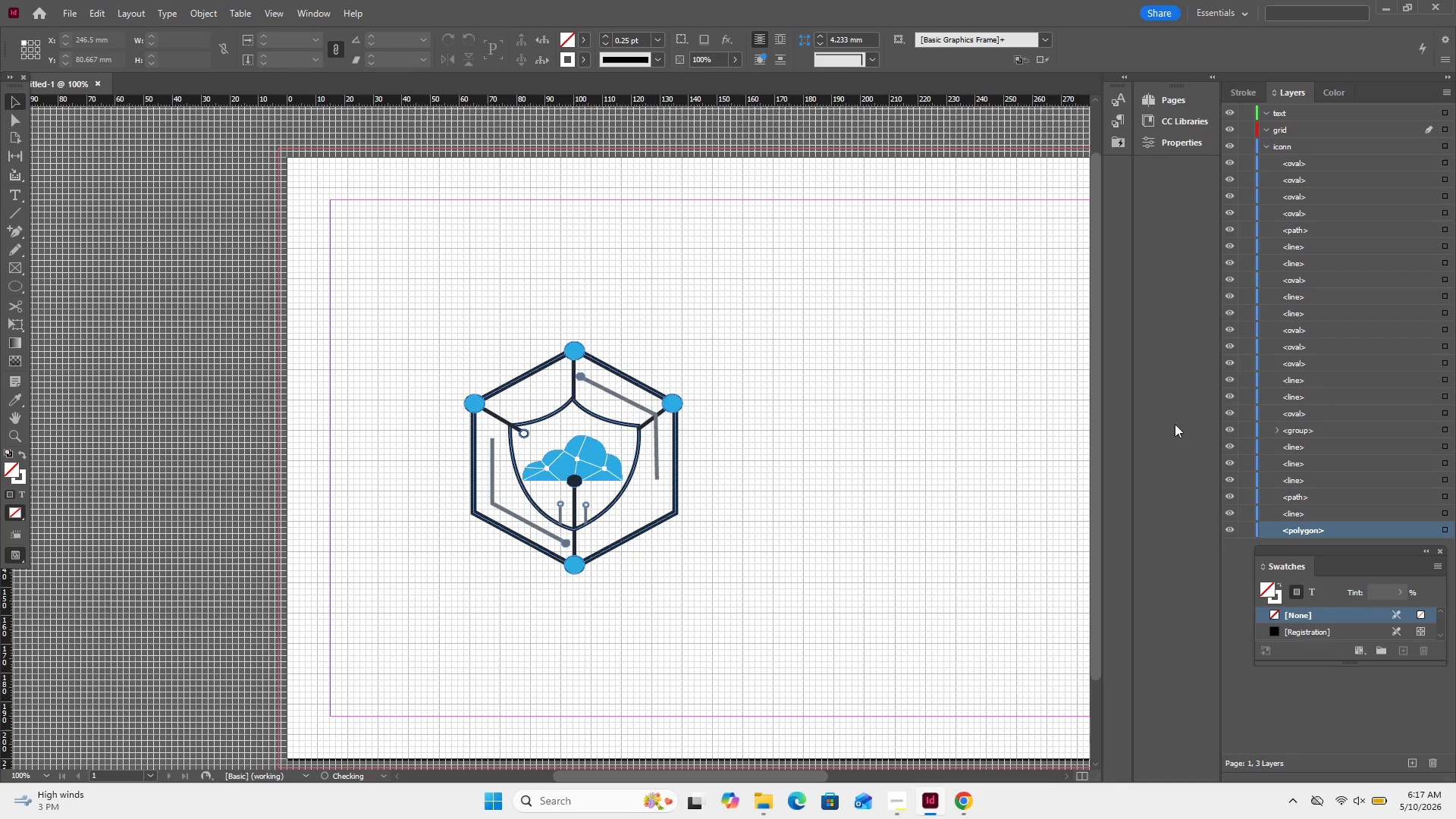 
left_click([1167, 425])
 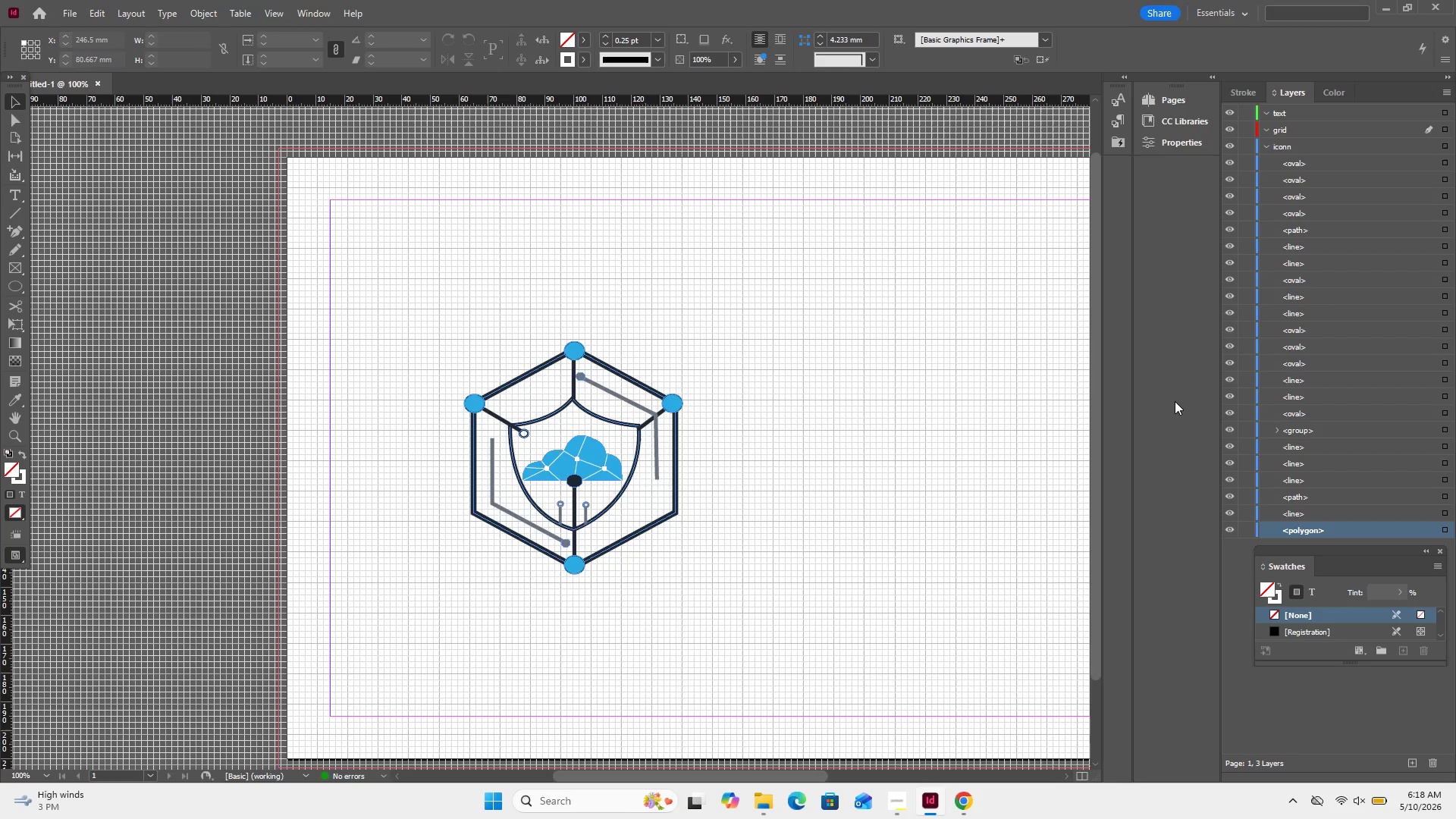 
wait(26.09)
 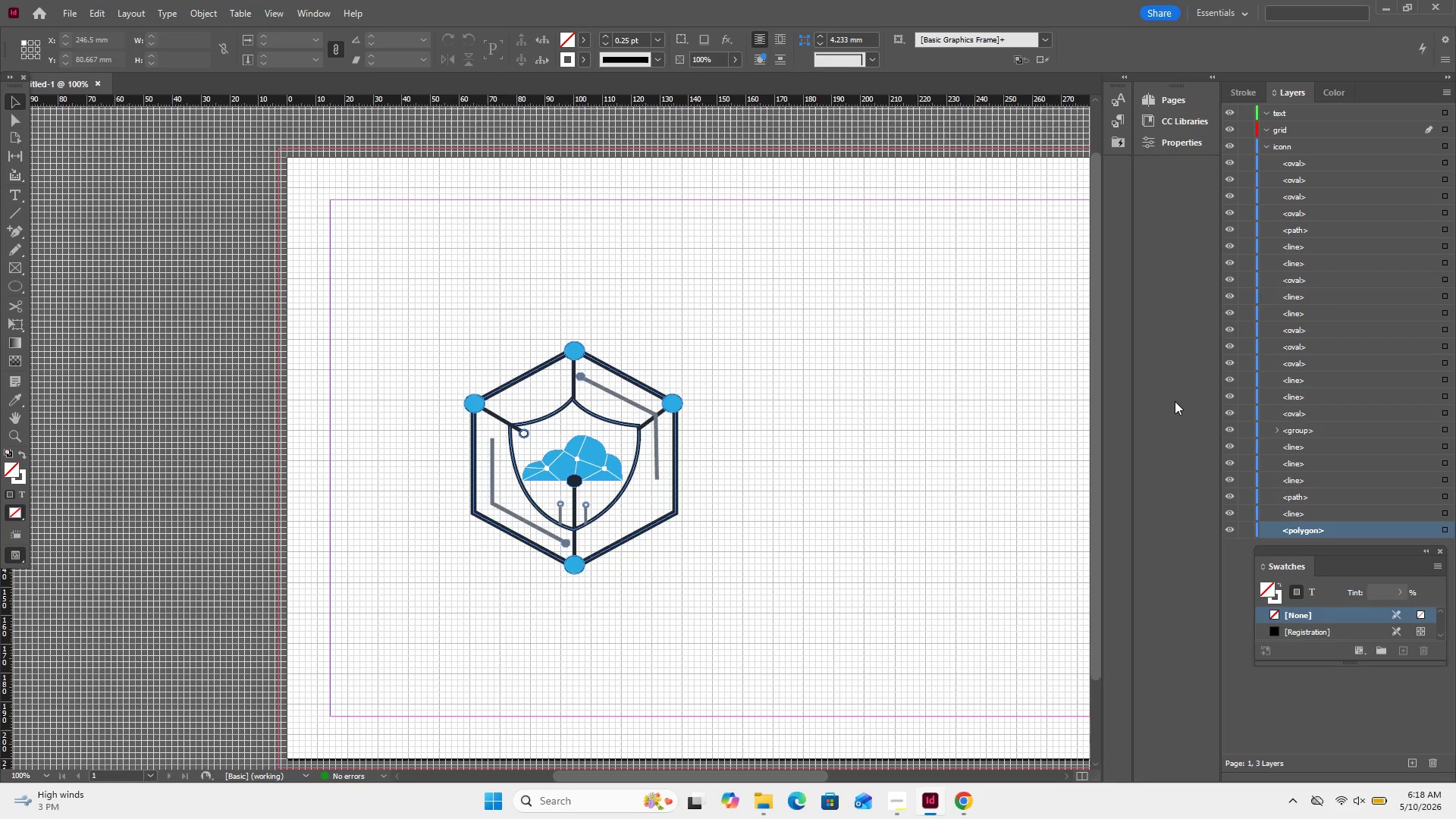 
left_click([928, 317])
 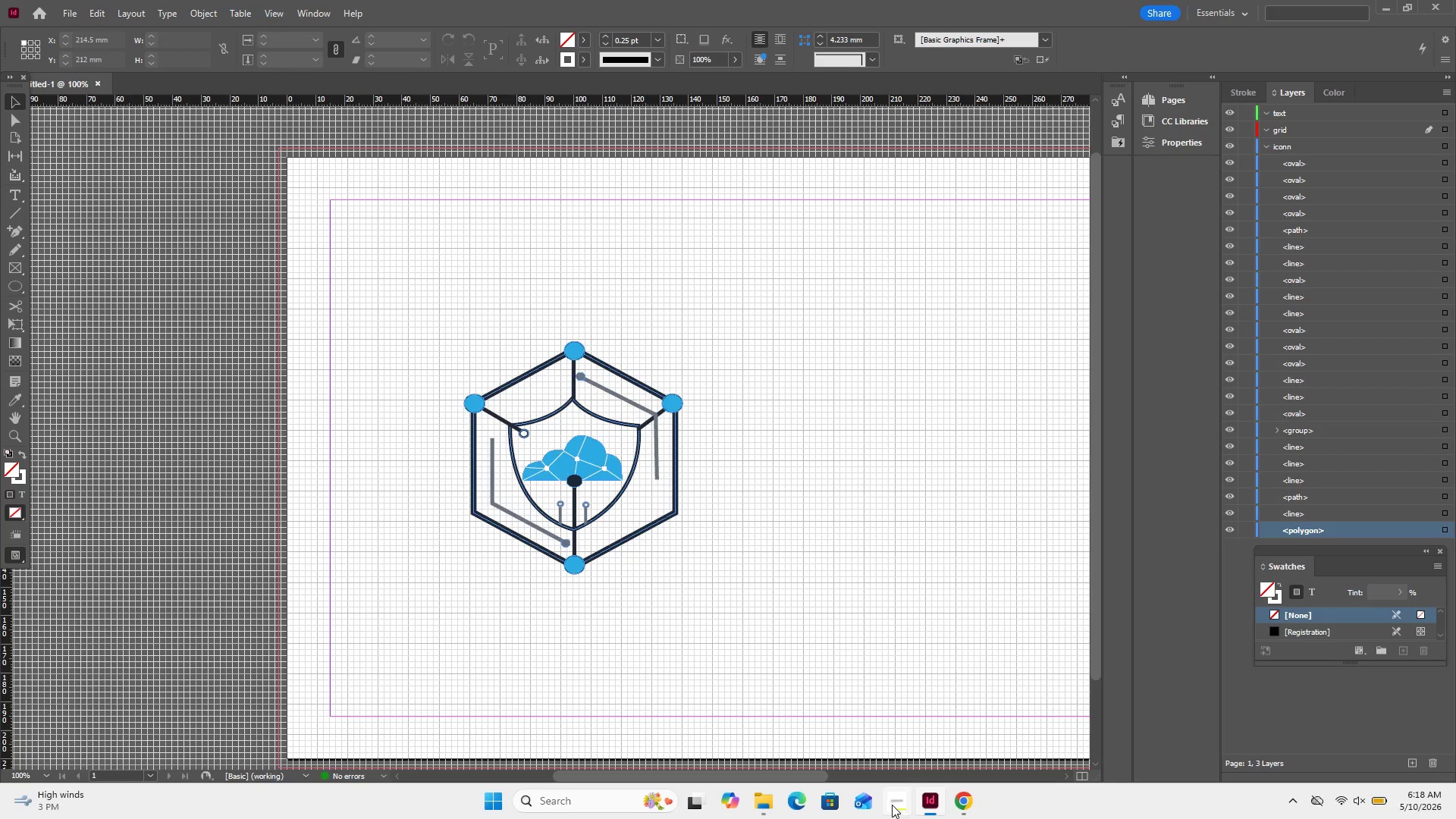 
wait(6.34)
 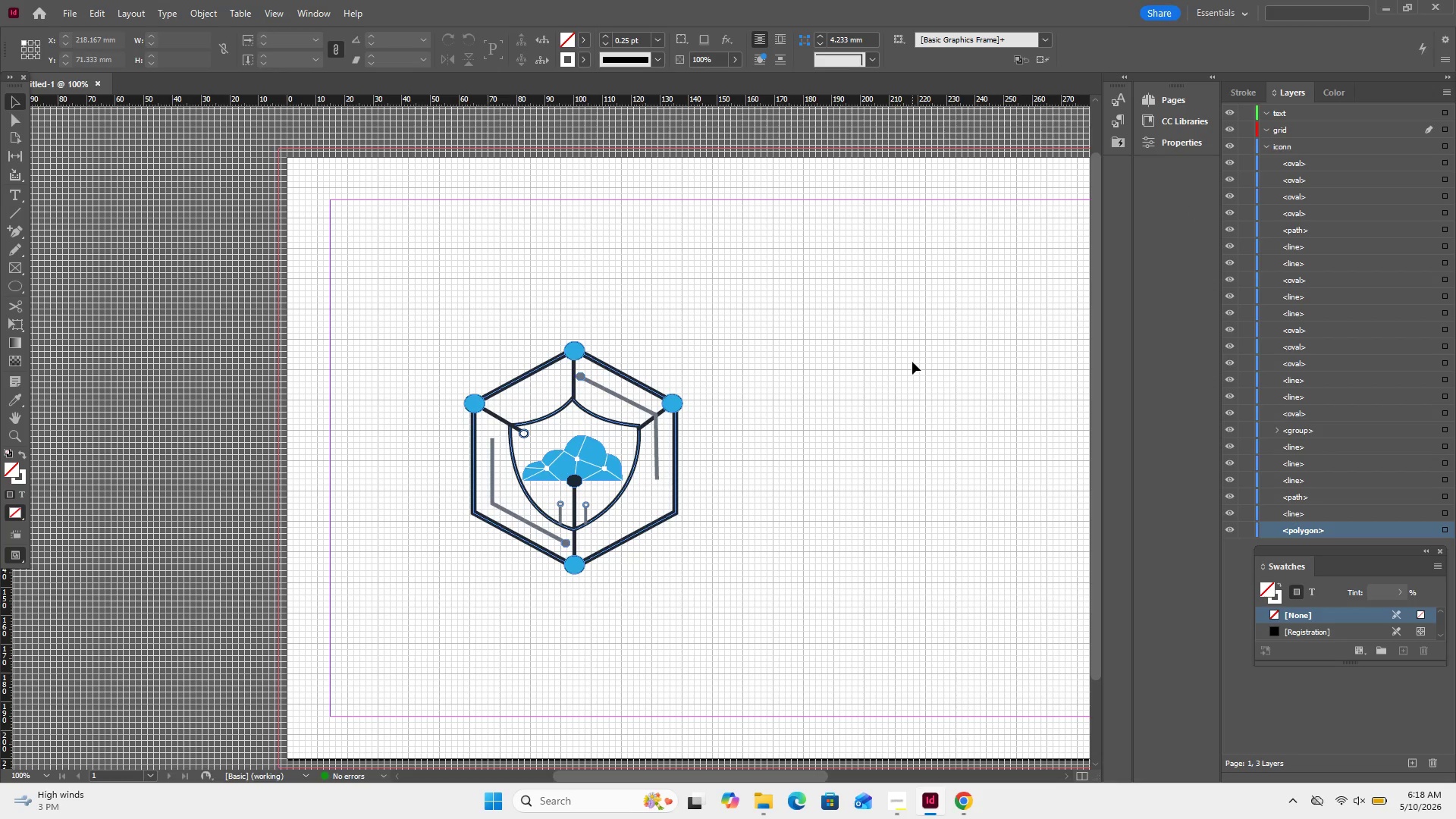 
left_click([5, 196])
 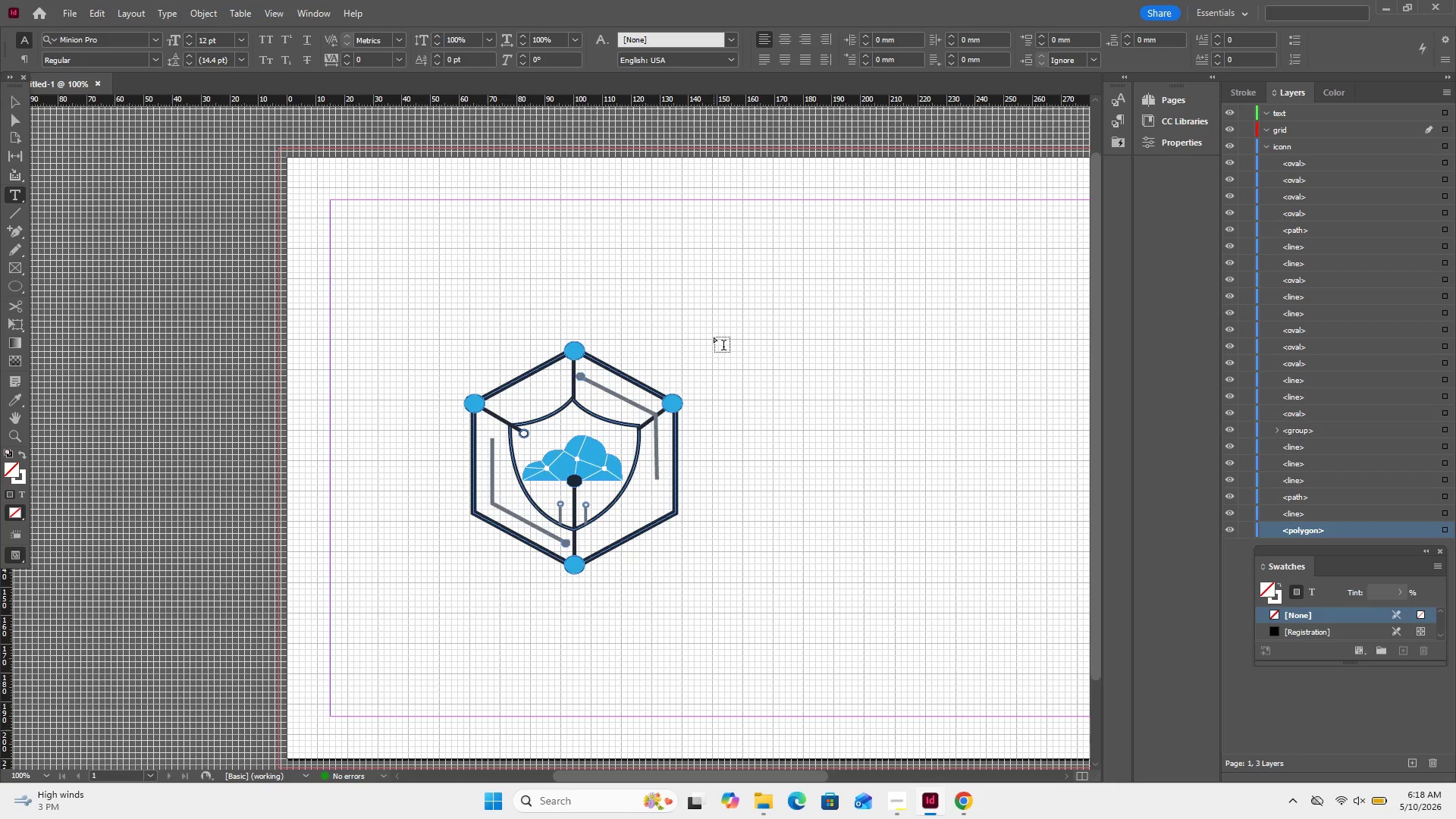 
wait(5.64)
 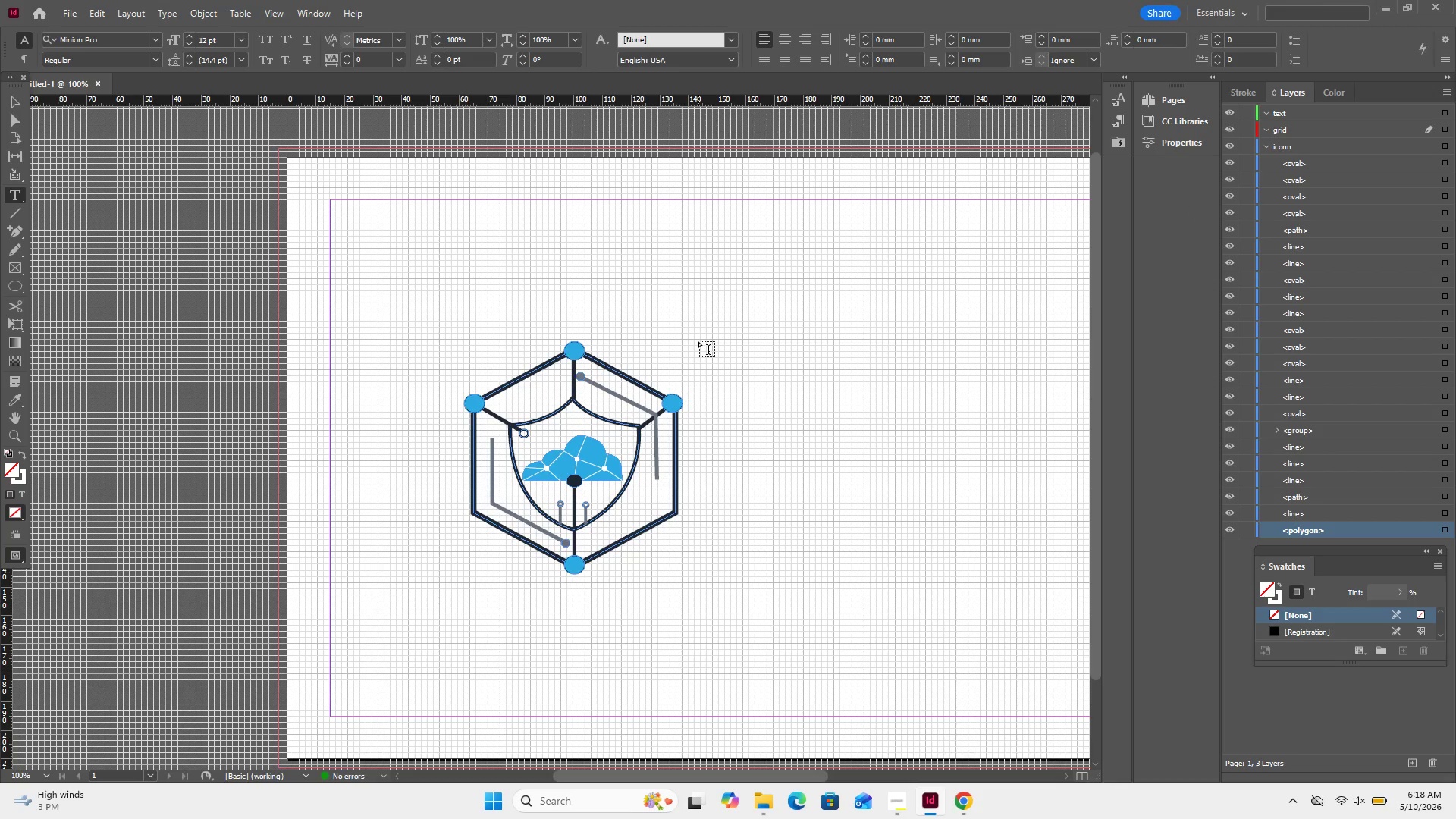 
left_click_drag(start_coordinate=[714, 340], to_coordinate=[949, 464])
 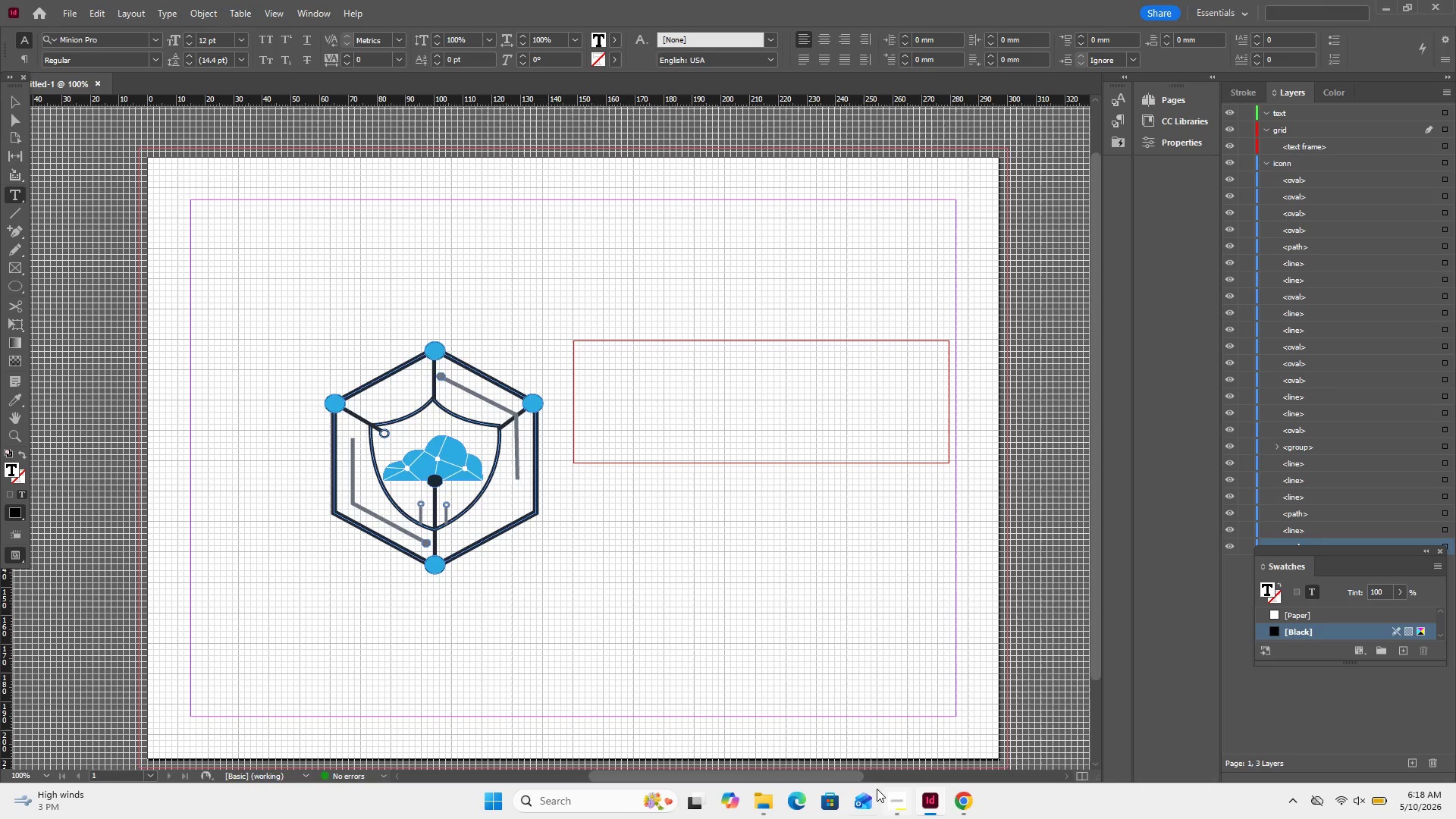 
left_click([889, 799])